 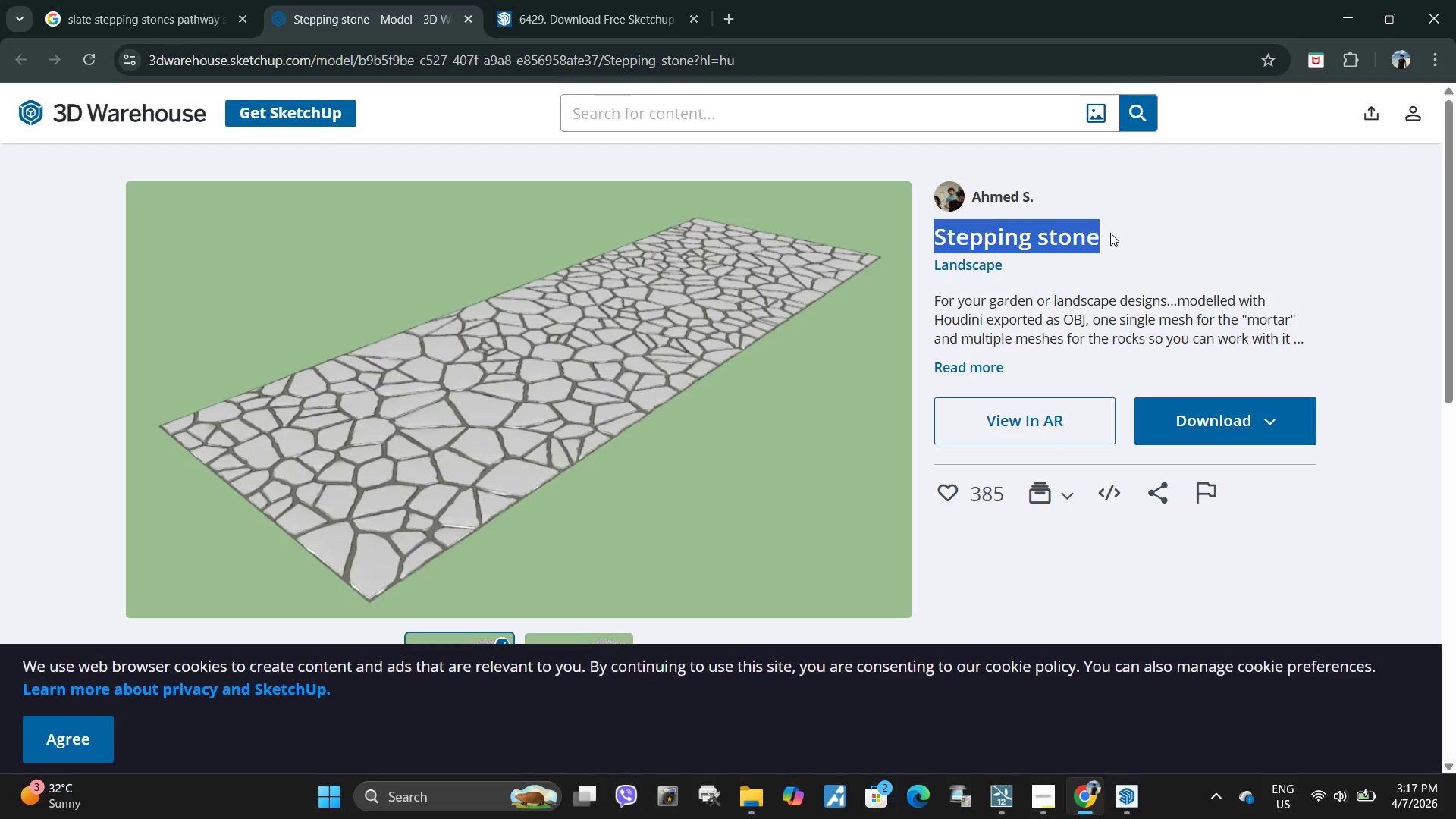 
hold_key(key=C, duration=0.33)
 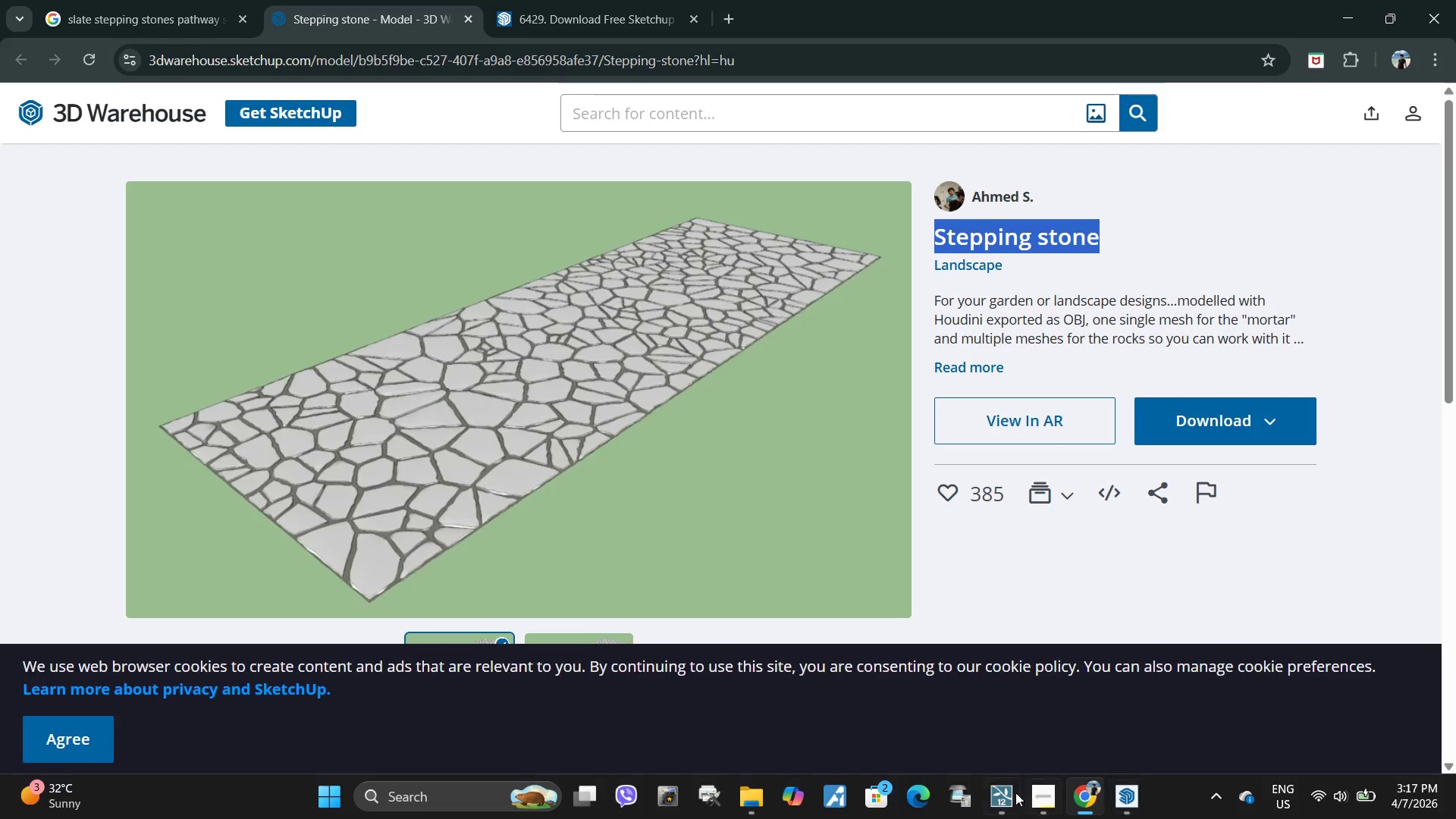 
left_click([1010, 801])
 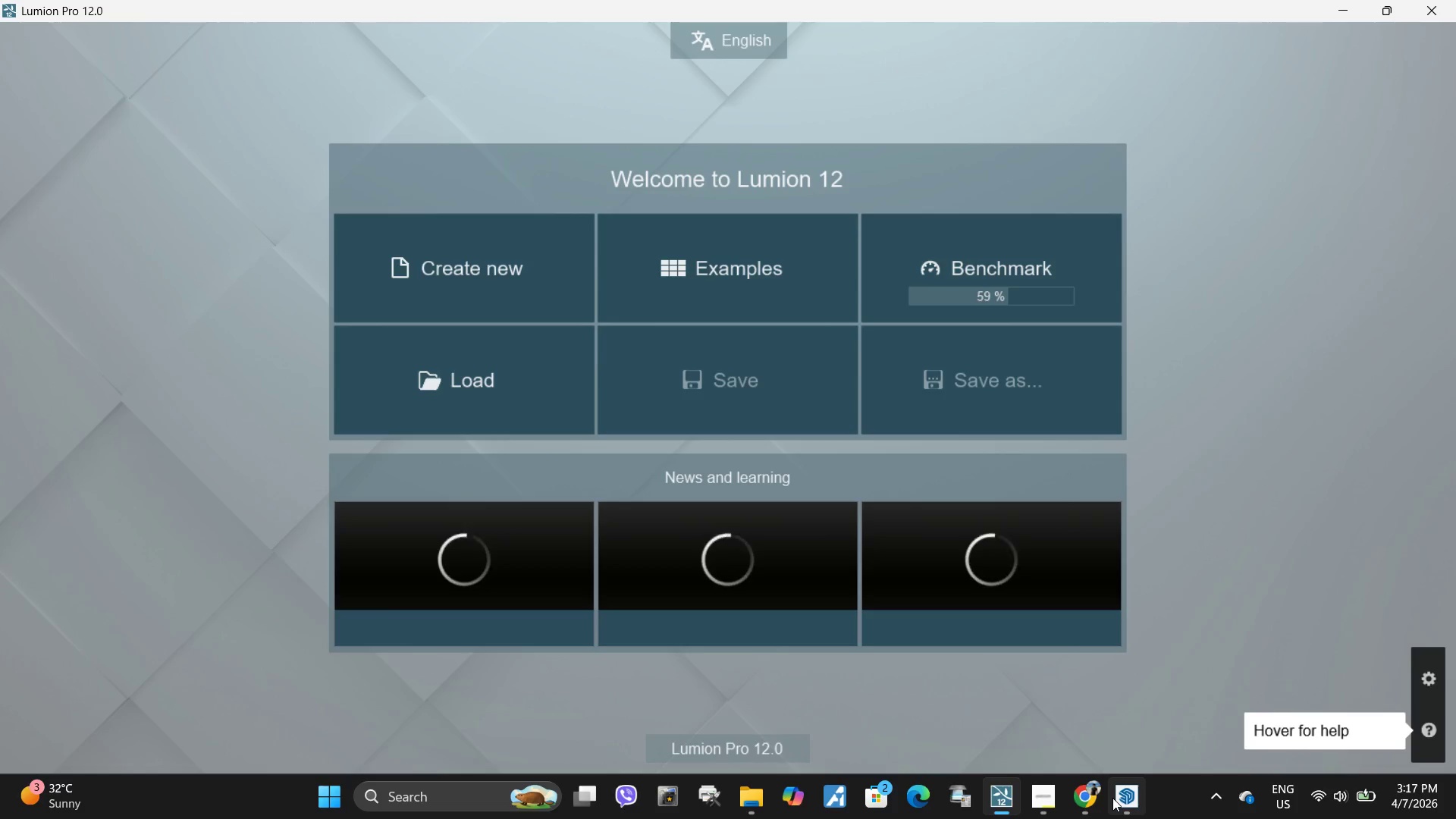 
left_click([1112, 798])
 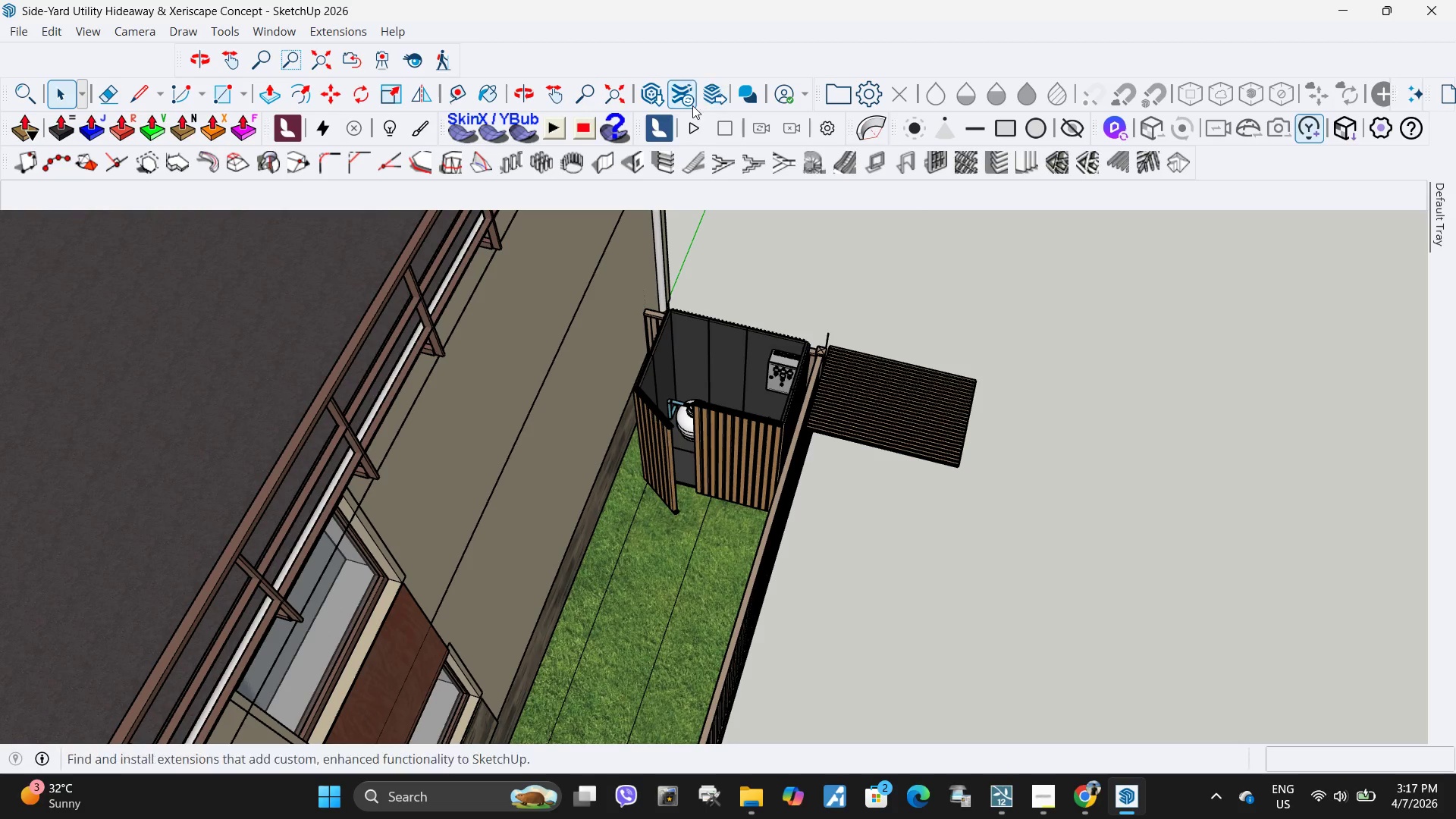 
left_click([651, 101])
 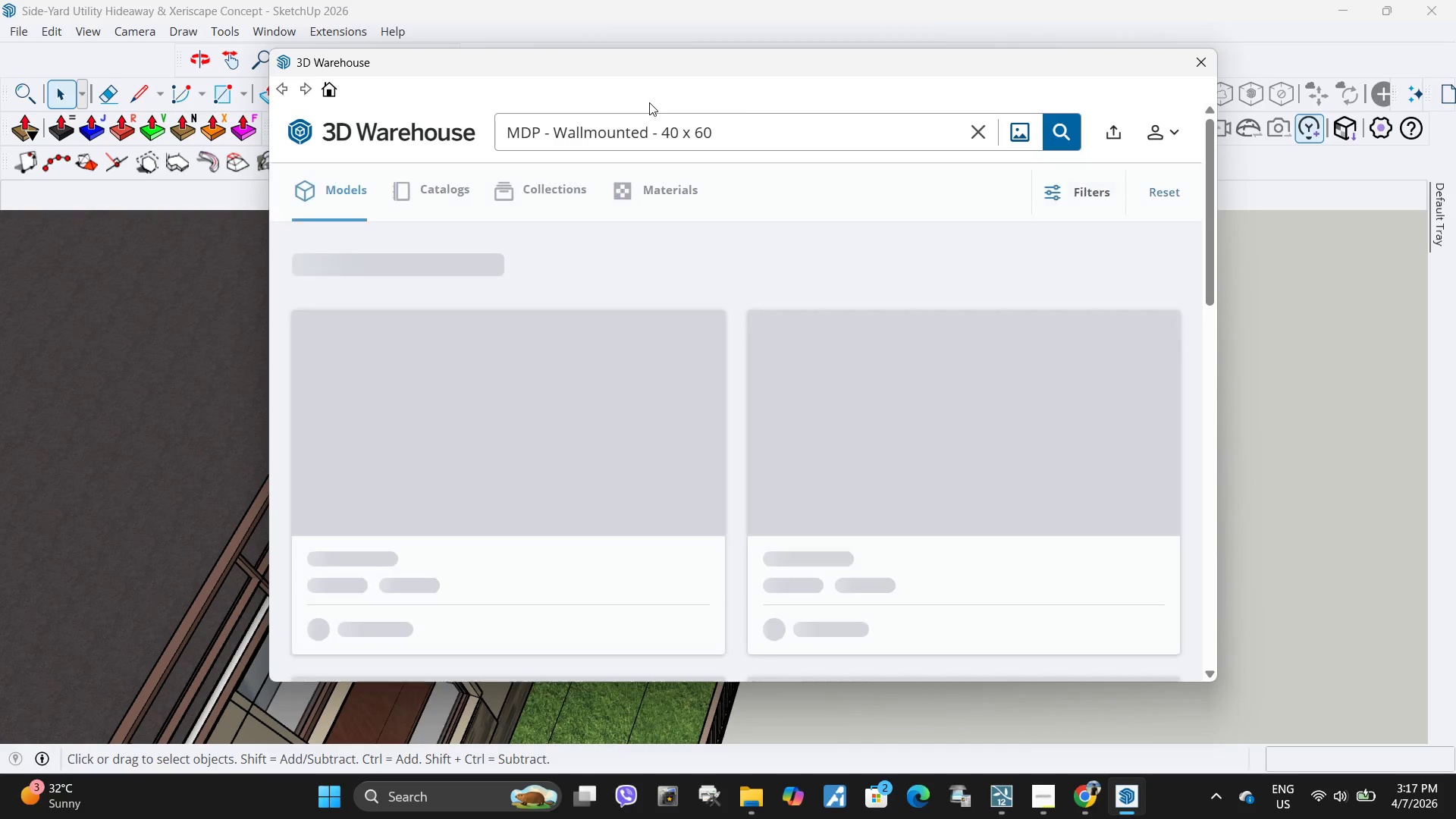 
double_click([742, 135])
 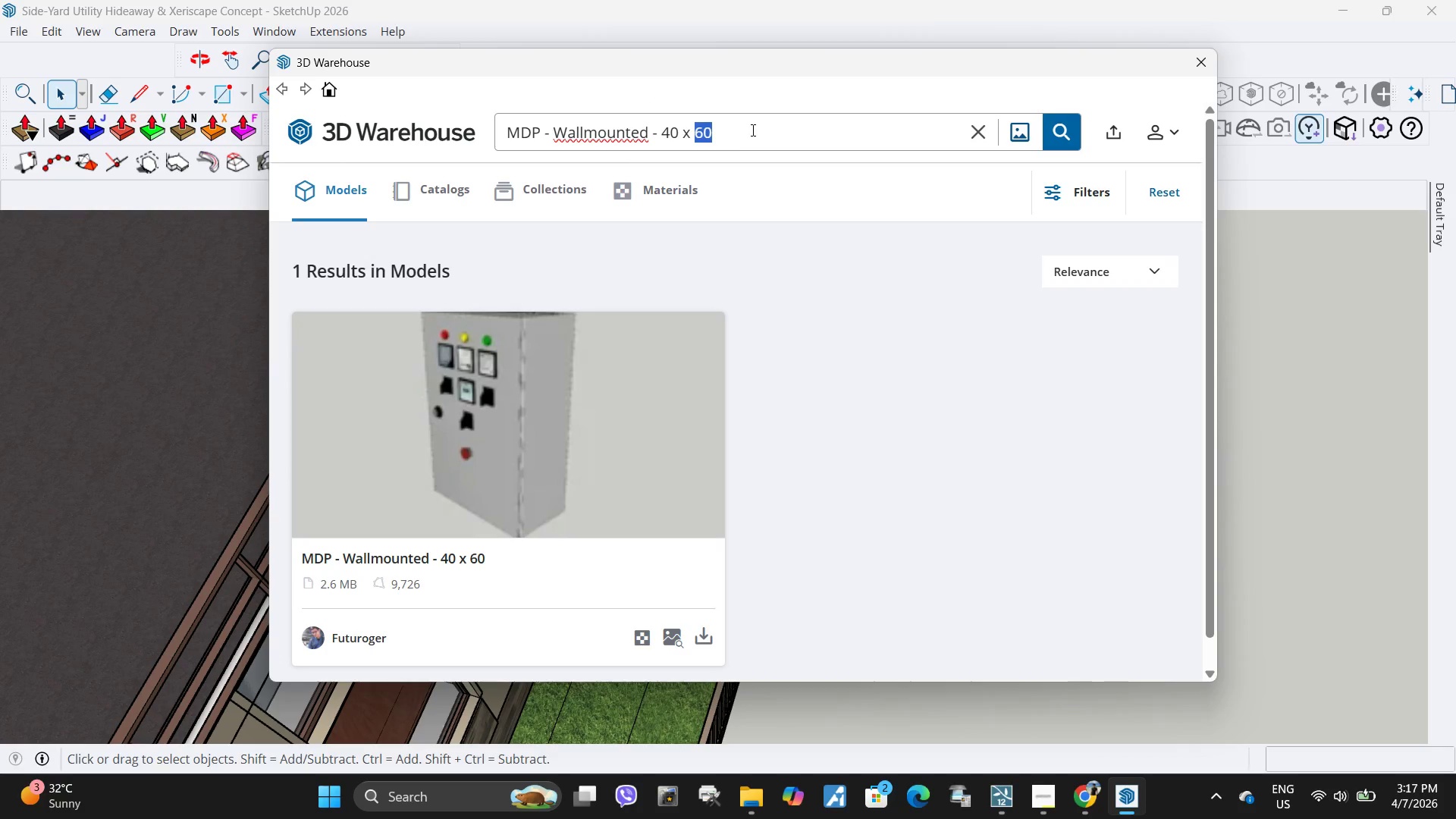 
triple_click([752, 130])
 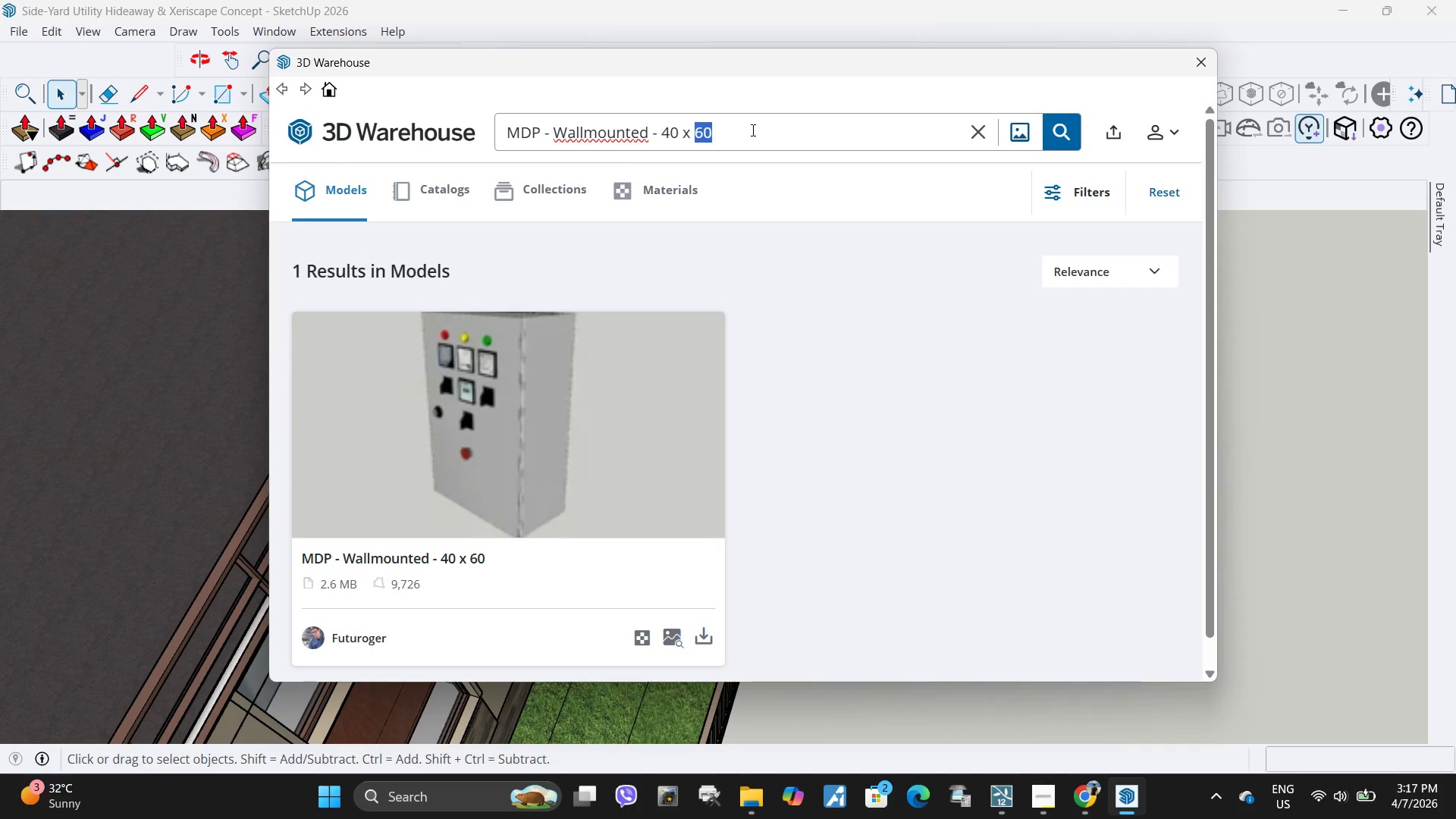 
triple_click([752, 130])
 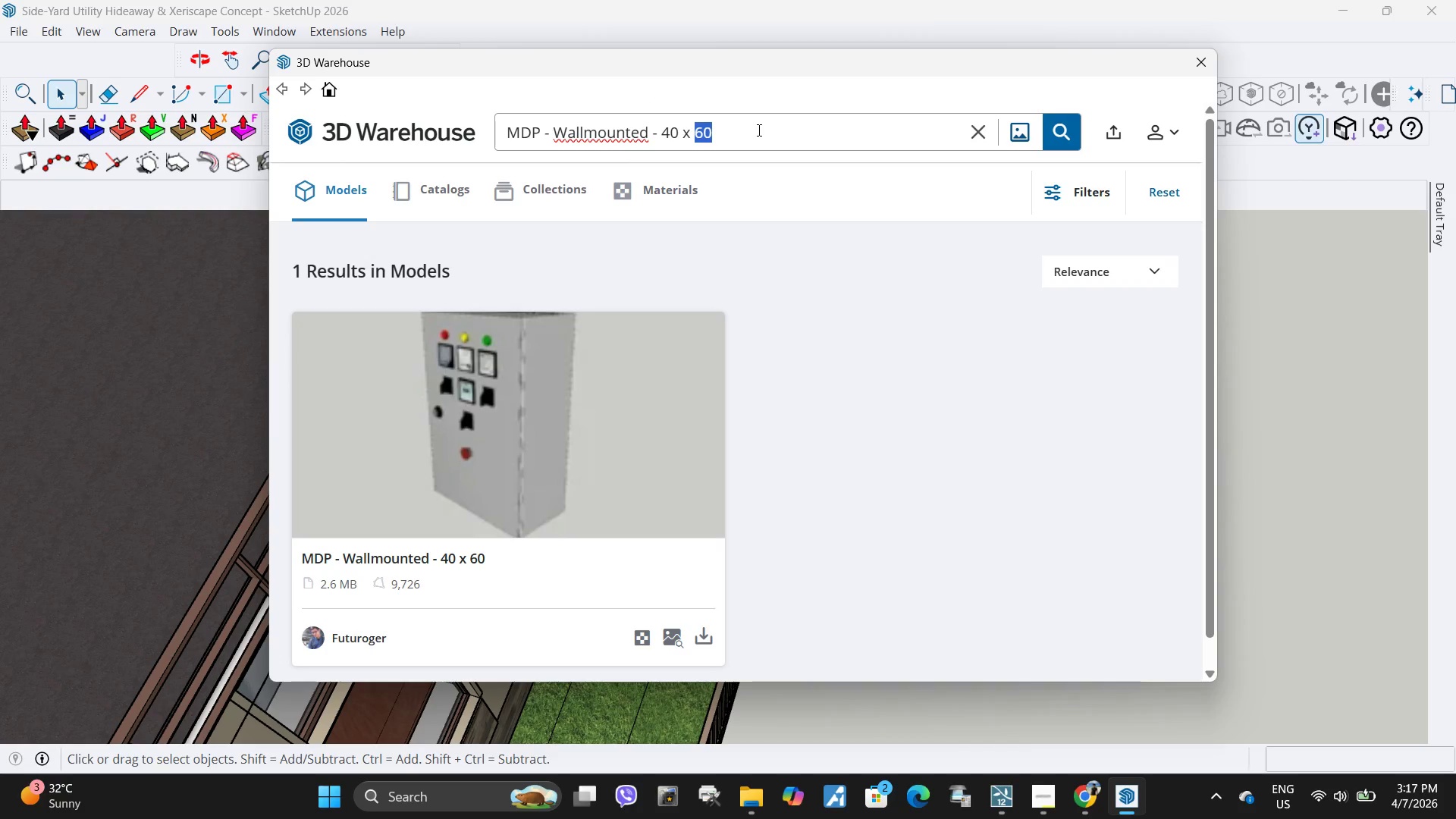 
triple_click([758, 130])
 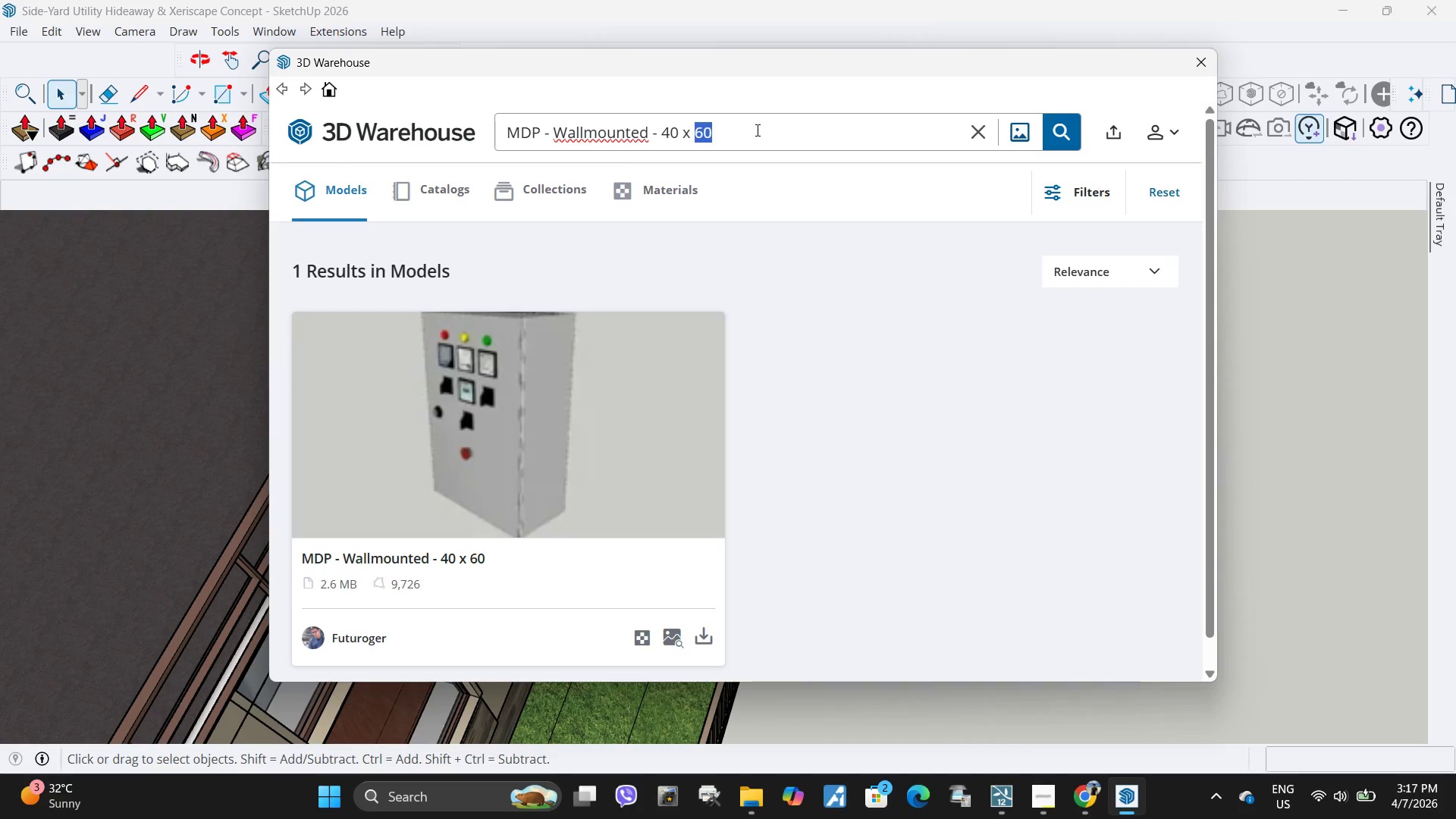 
triple_click([758, 130])
 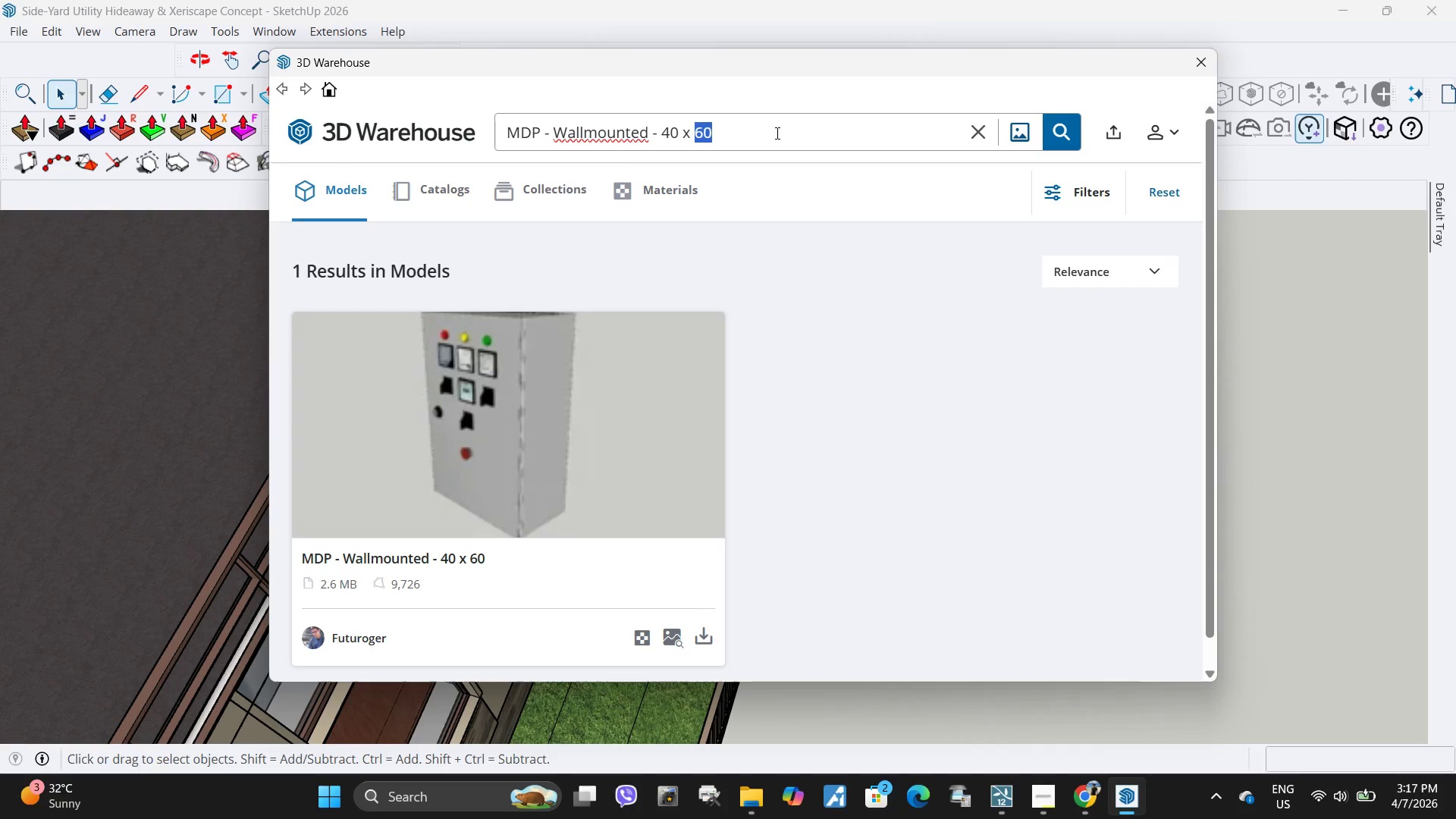 
left_click_drag(start_coordinate=[777, 133], to_coordinate=[710, 136])
 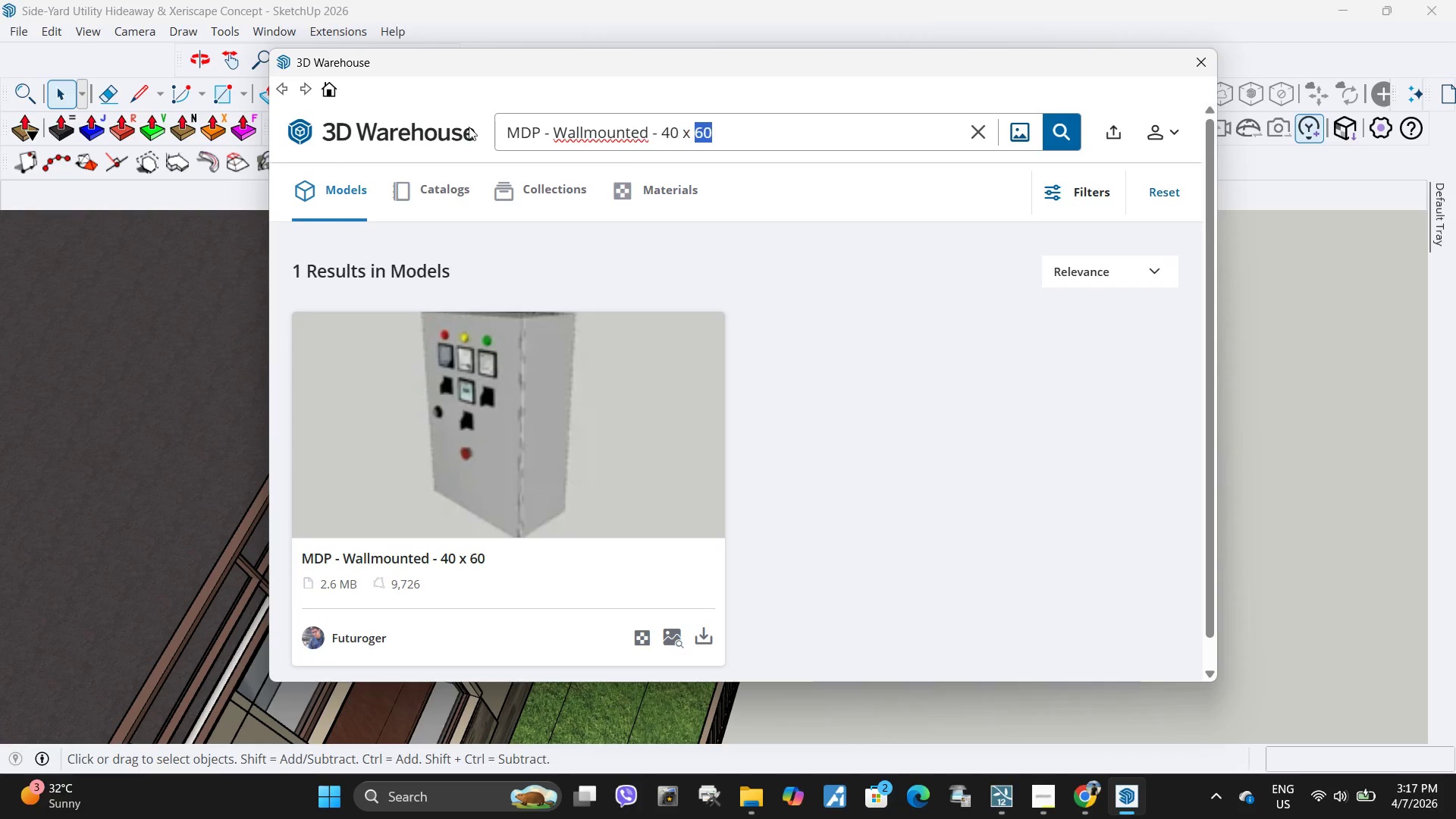 
left_click_drag(start_coordinate=[521, 136], to_coordinate=[422, 117])
 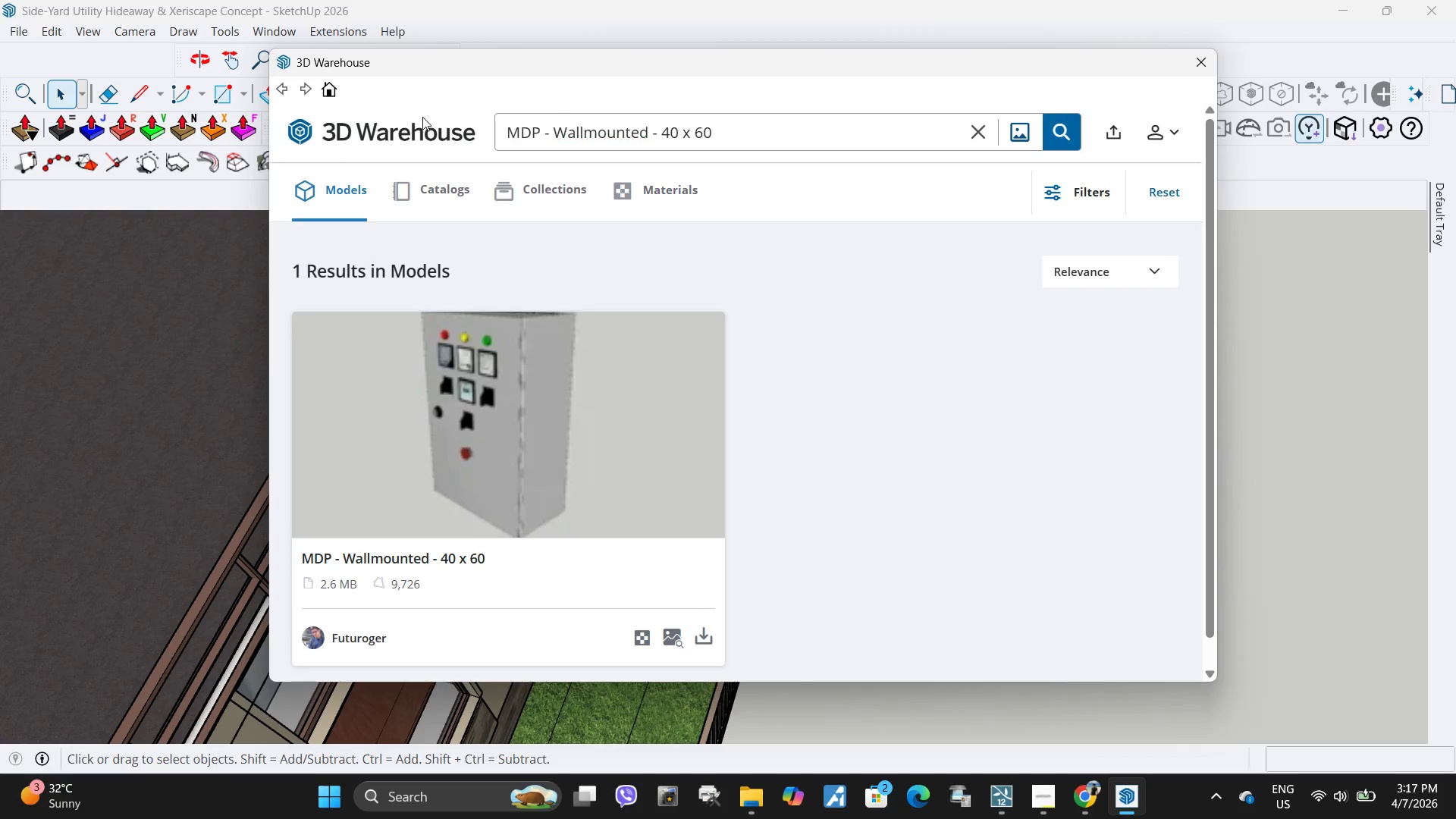 
triple_click([422, 117])
 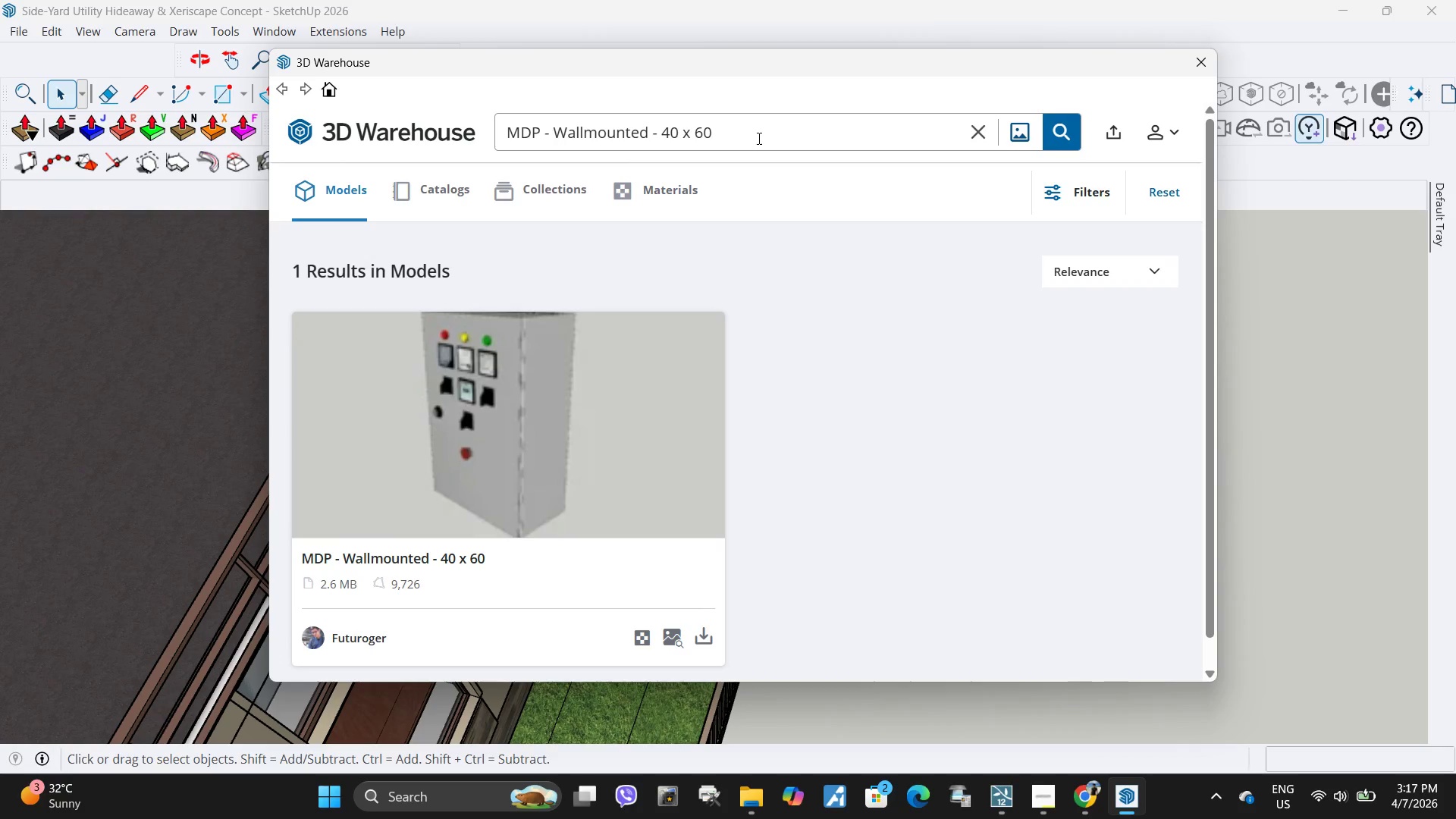 
left_click_drag(start_coordinate=[758, 138], to_coordinate=[406, 124])
 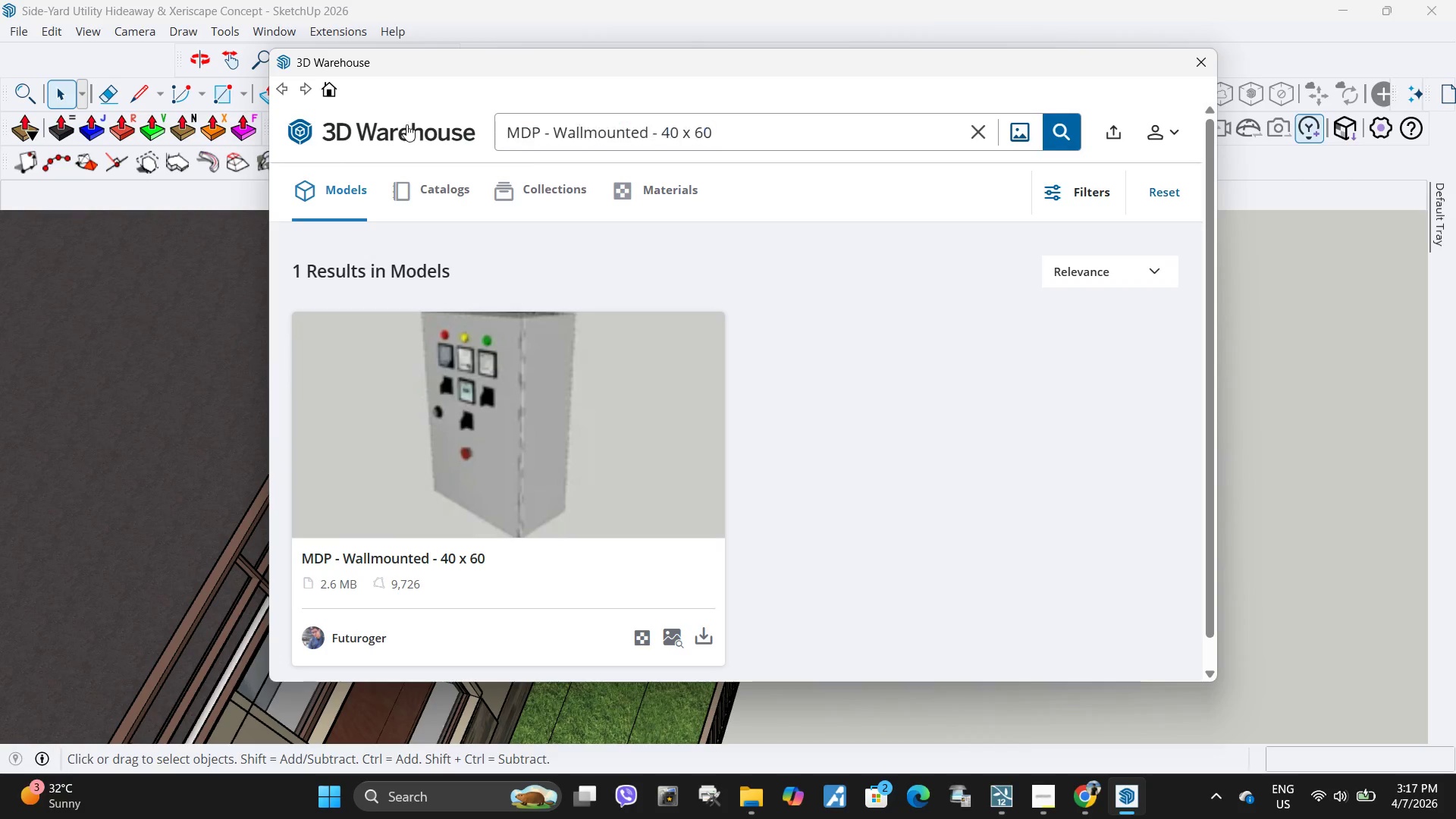 
double_click([406, 124])
 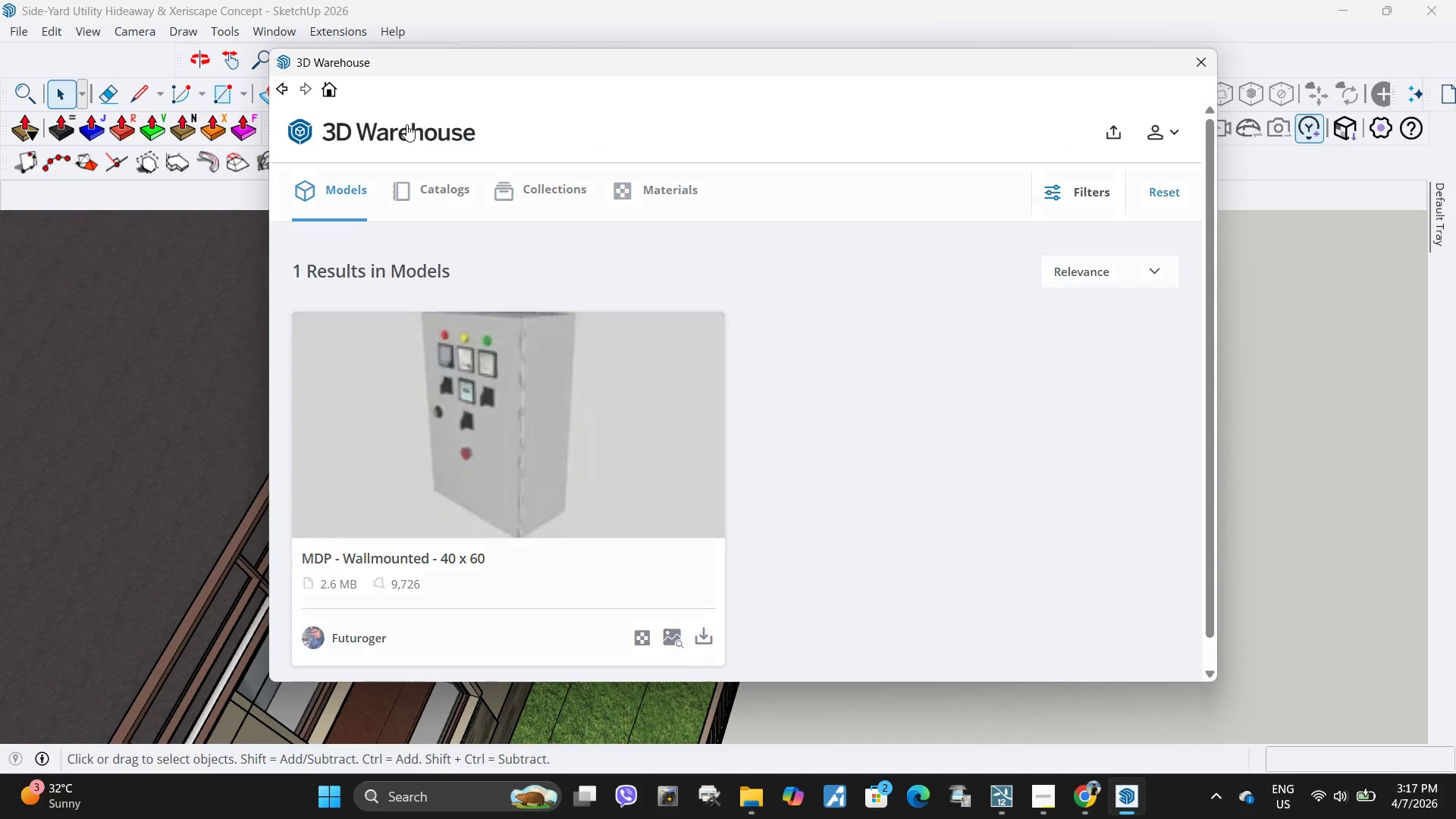 
key(Control+ControlLeft)
 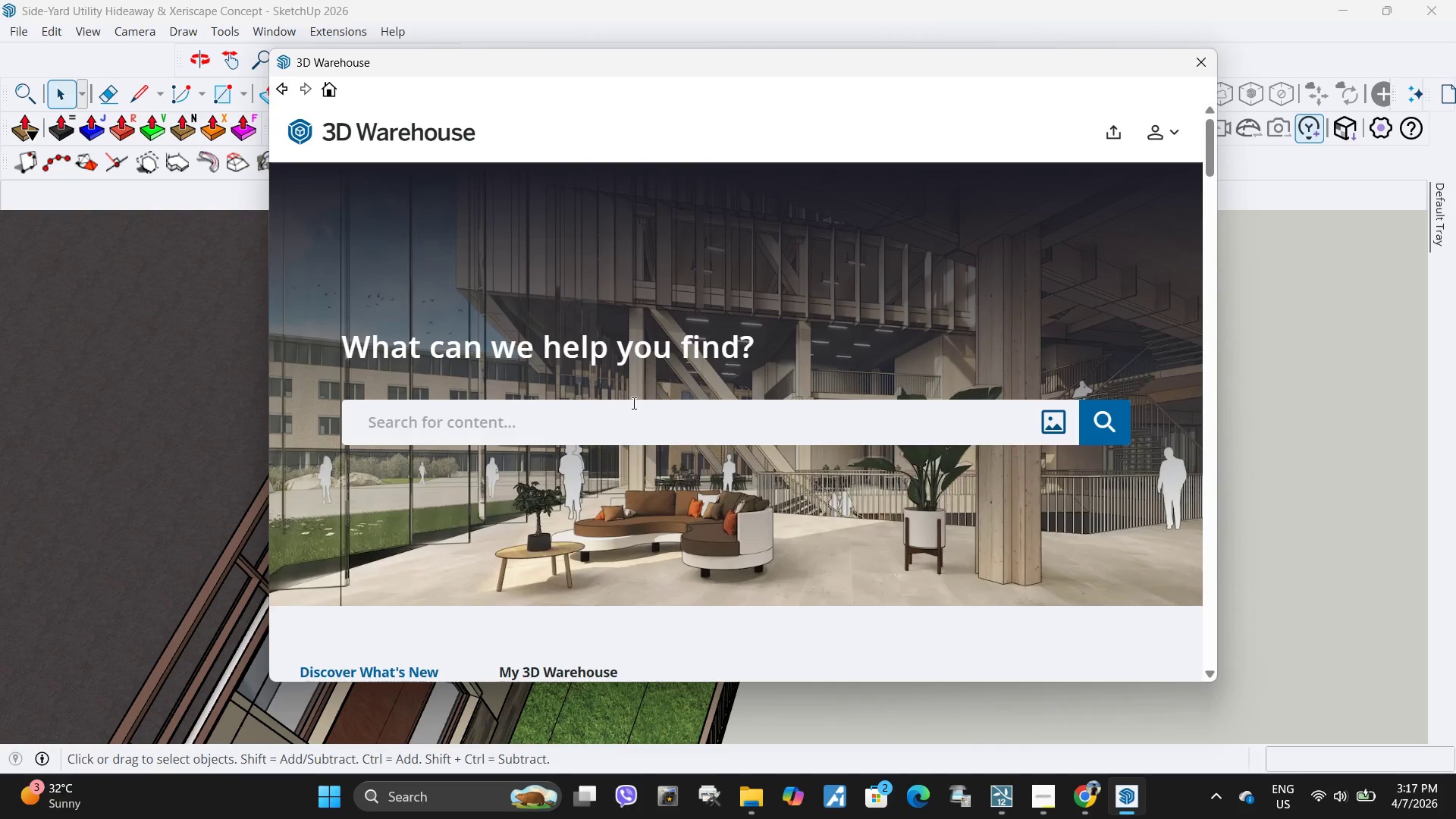 
left_click([632, 438])
 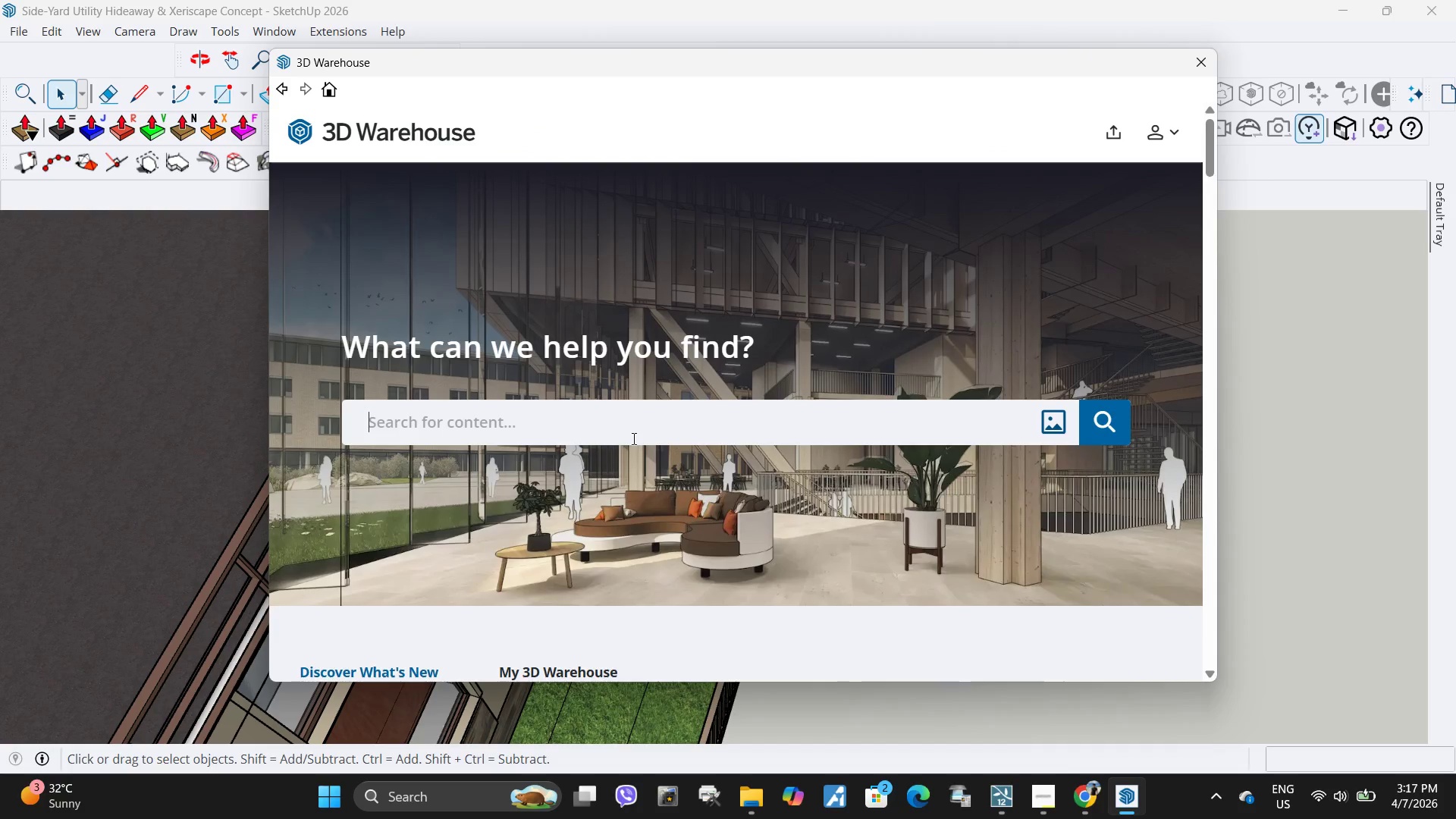 
double_click([632, 438])
 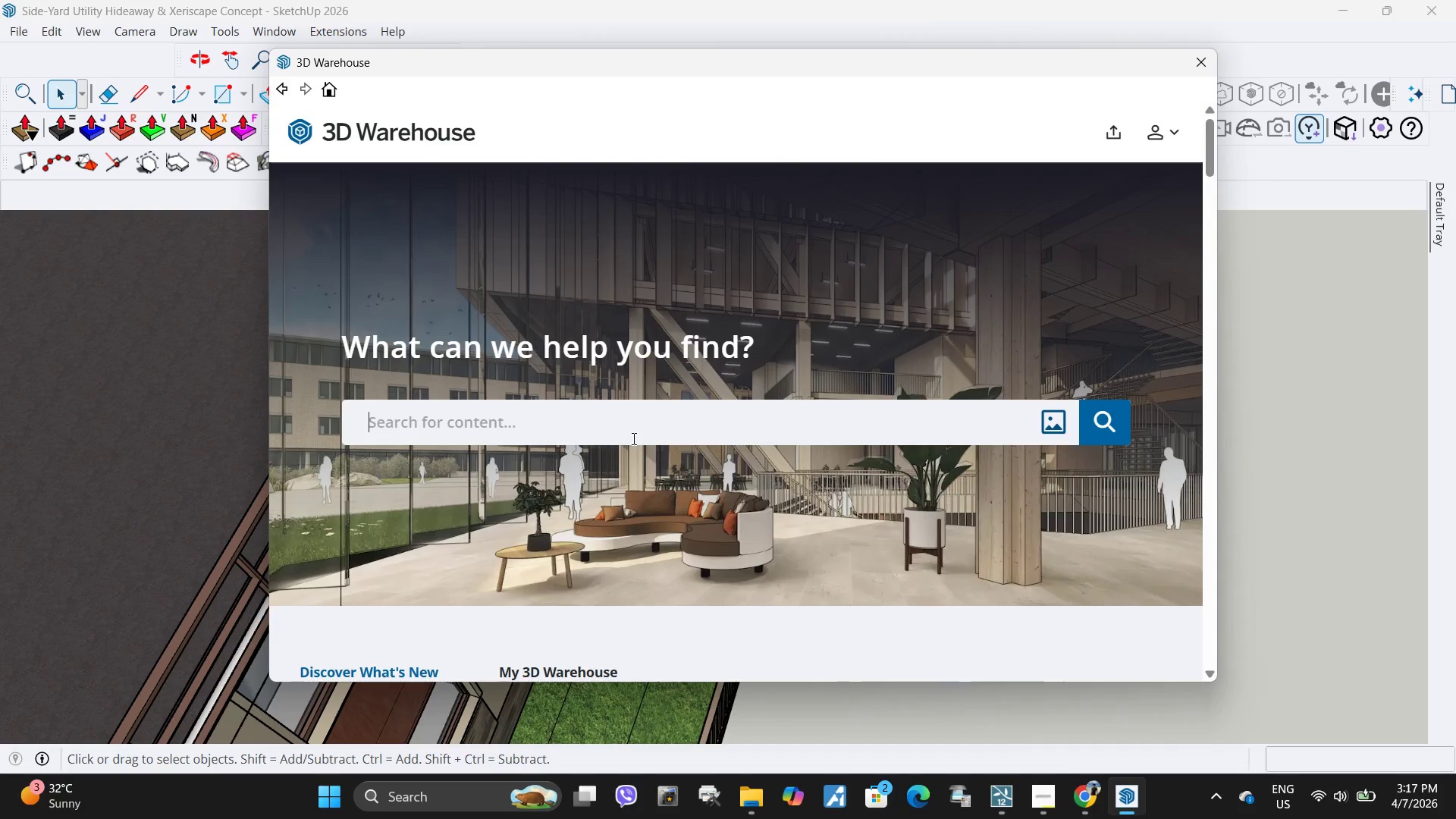 
key(Control+V)
 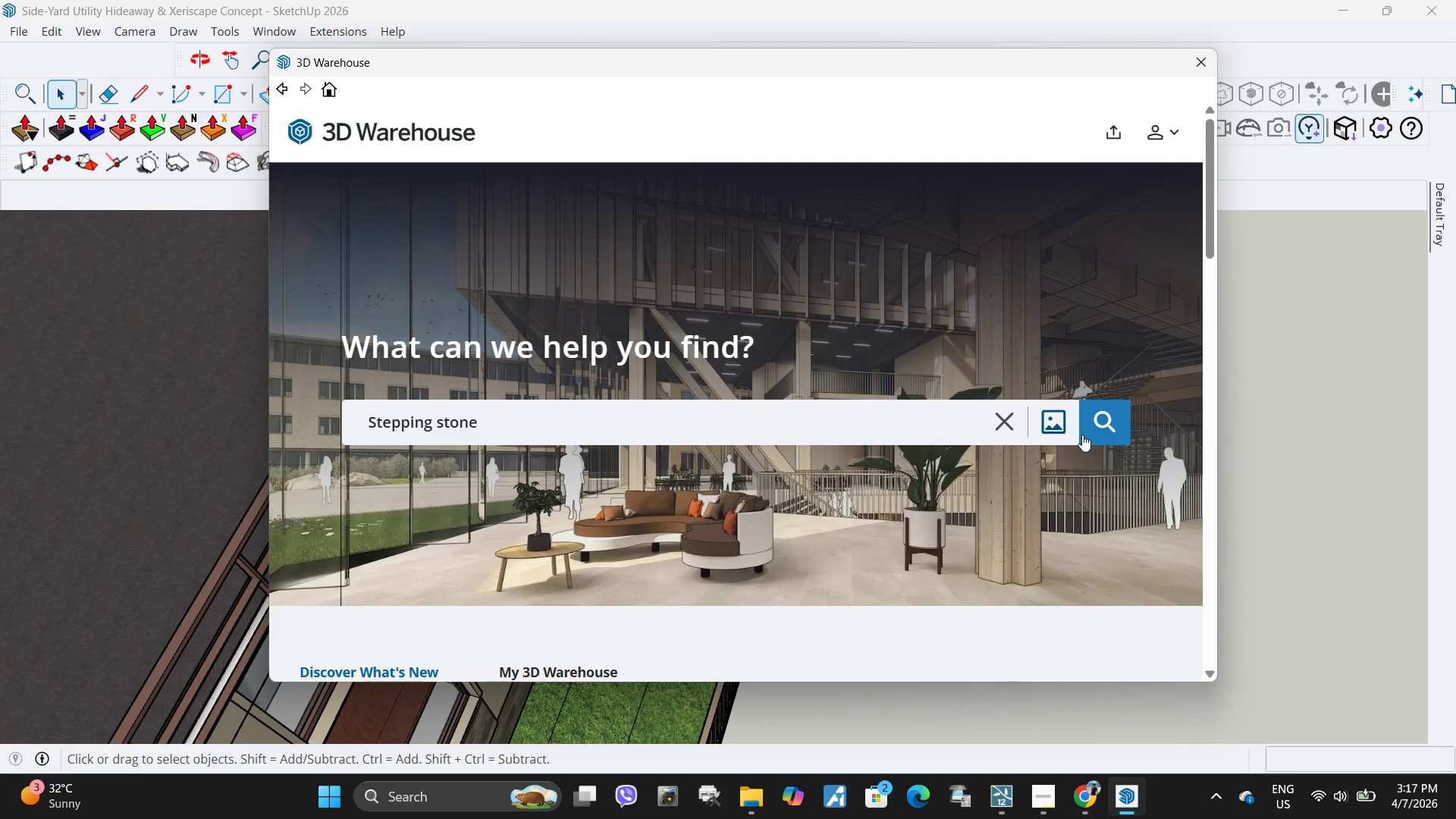 
double_click([1090, 431])
 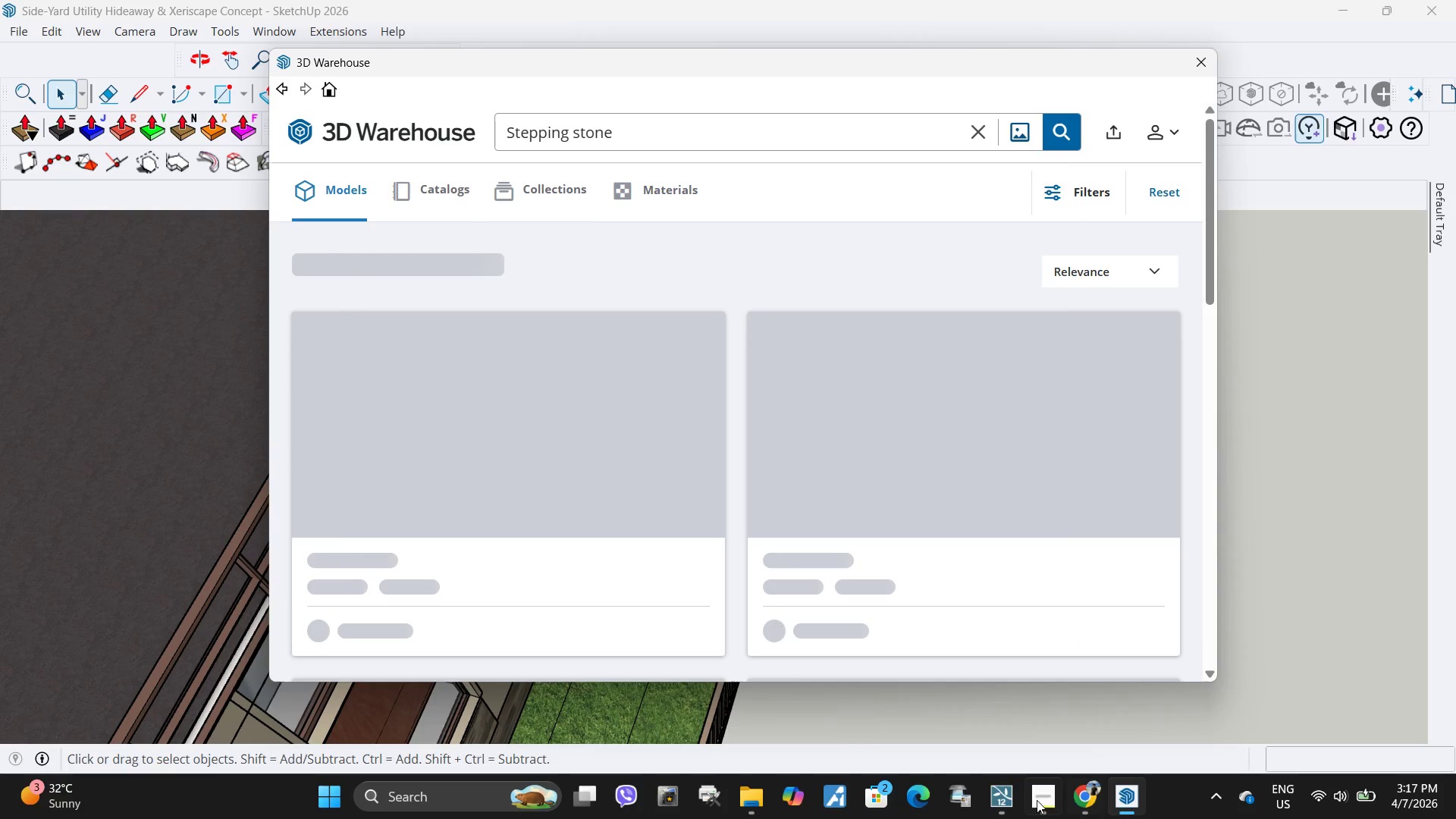 
left_click([1093, 805])
 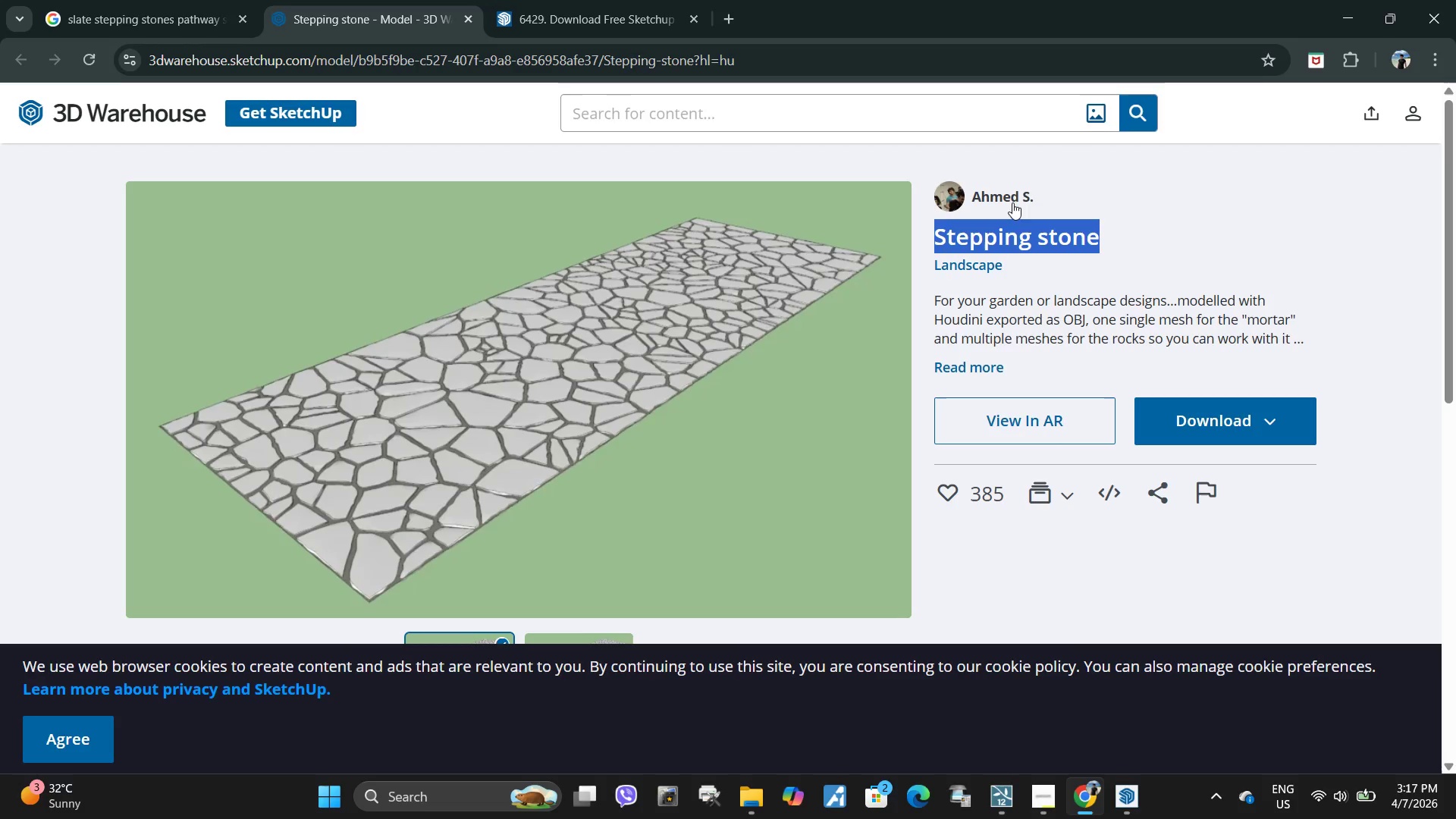 
left_click_drag(start_coordinate=[1025, 191], to_coordinate=[973, 194])
 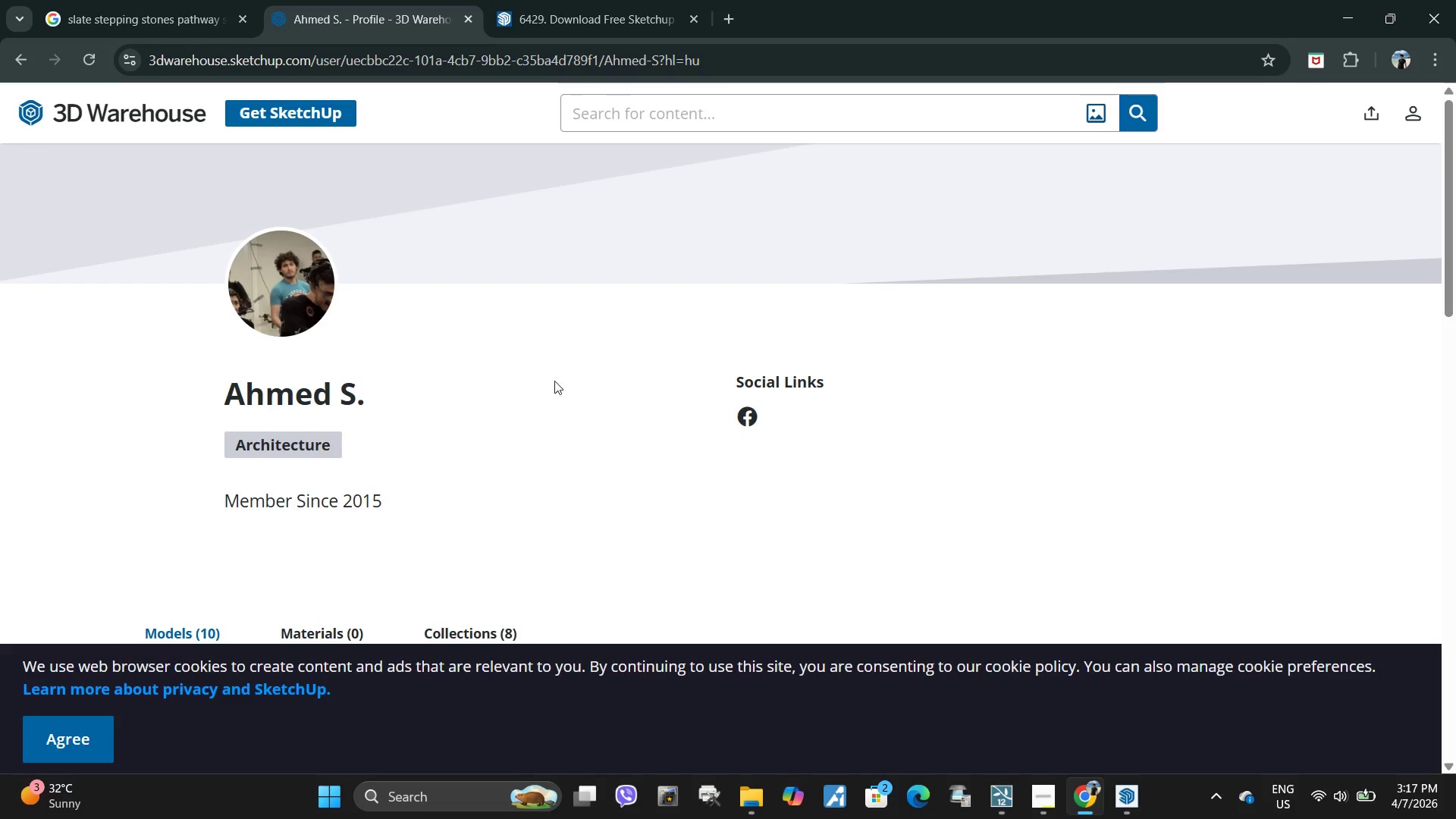 
left_click_drag(start_coordinate=[205, 386], to_coordinate=[613, 398])
 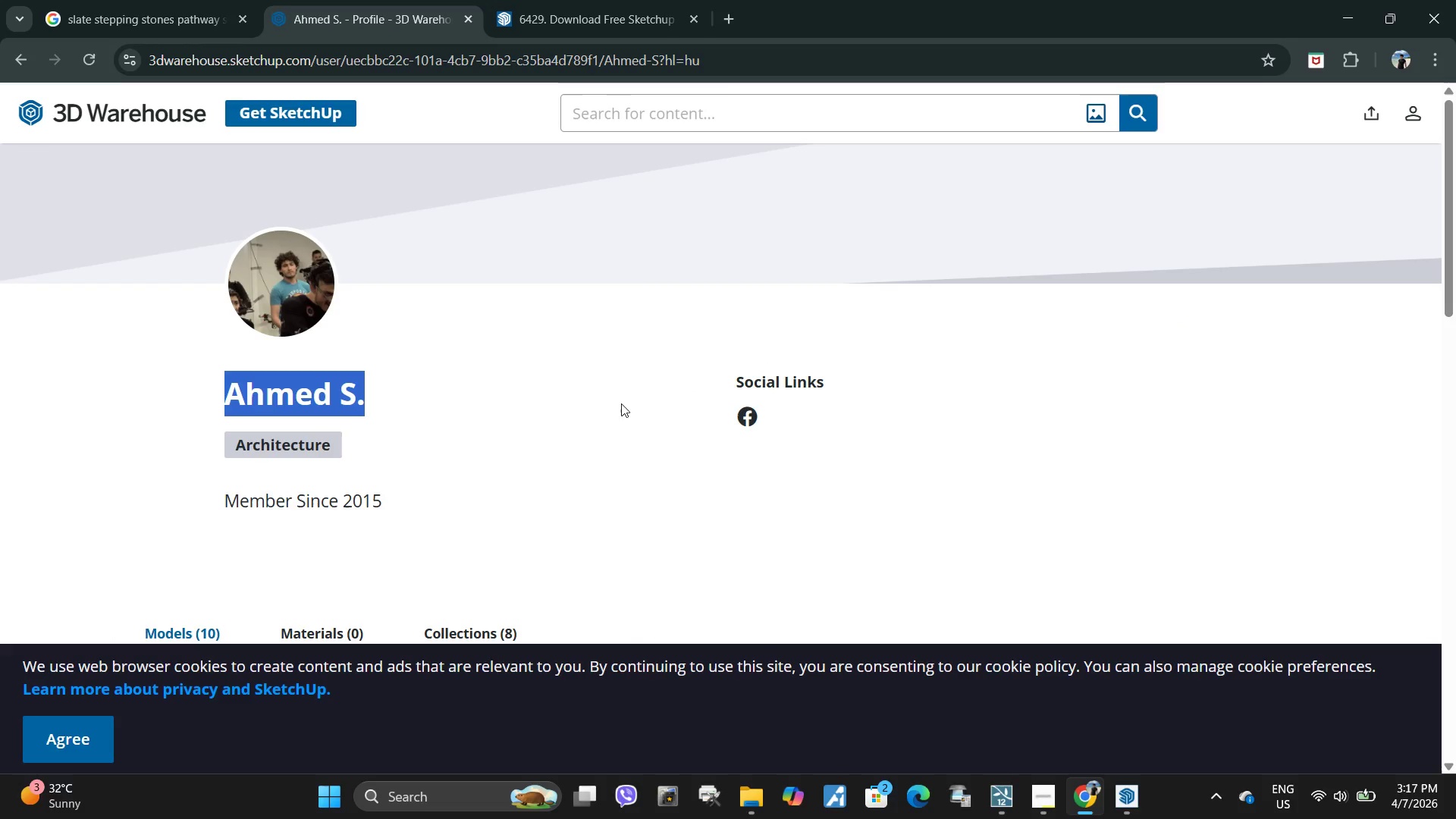 
key(Control+ControlLeft)
 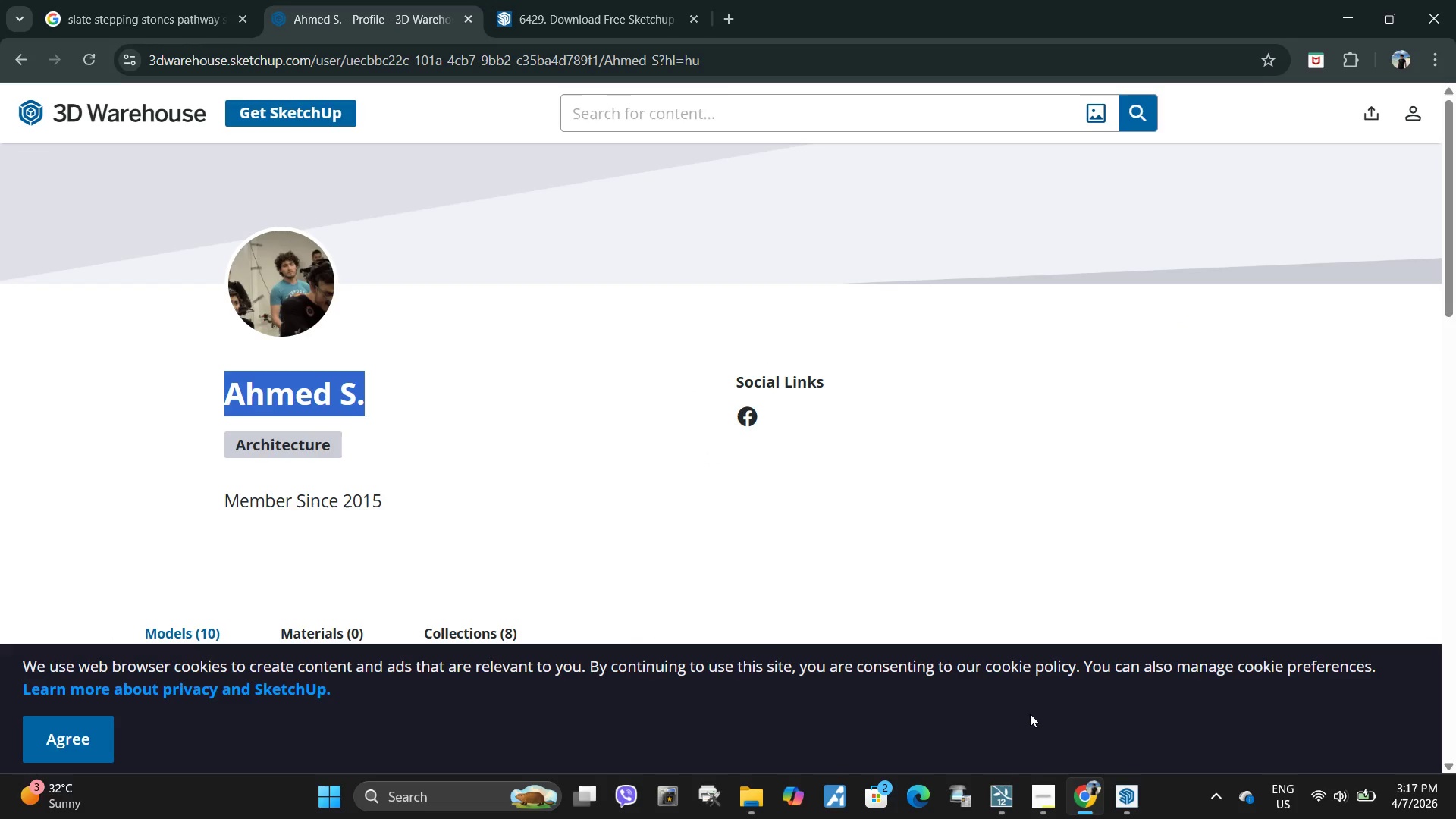 
key(Control+C)
 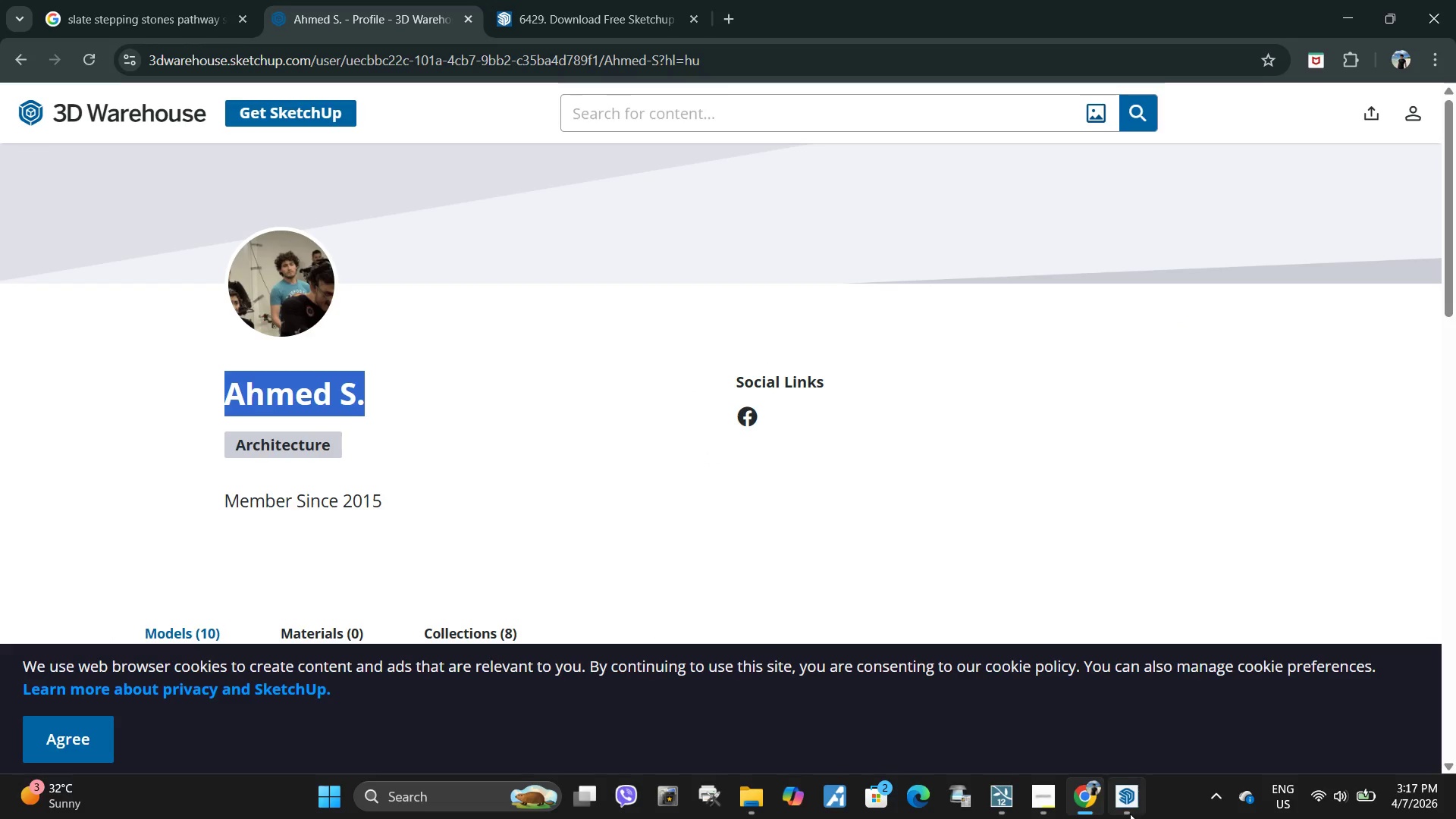 
left_click([1130, 814])
 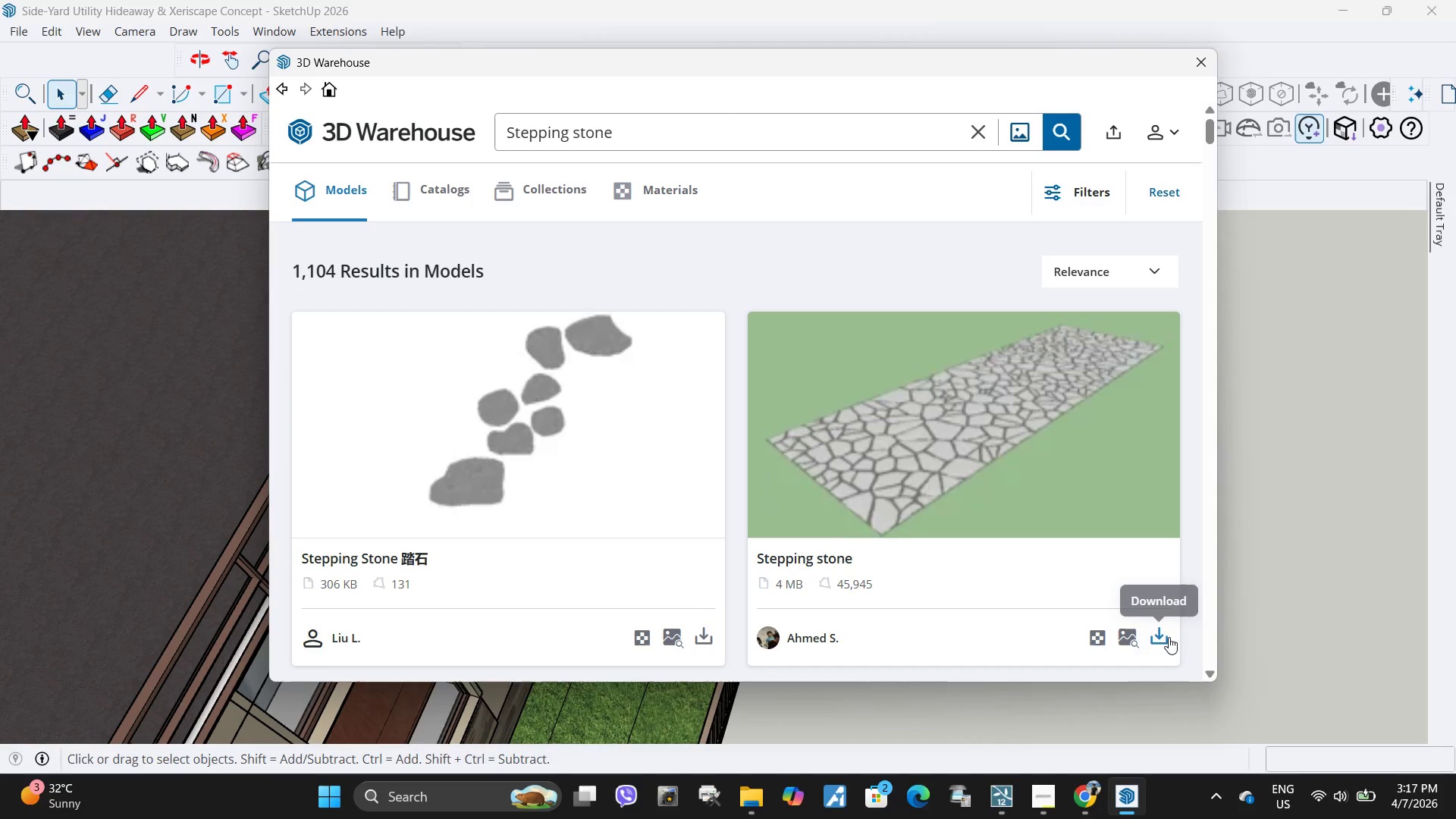 
left_click([1169, 643])
 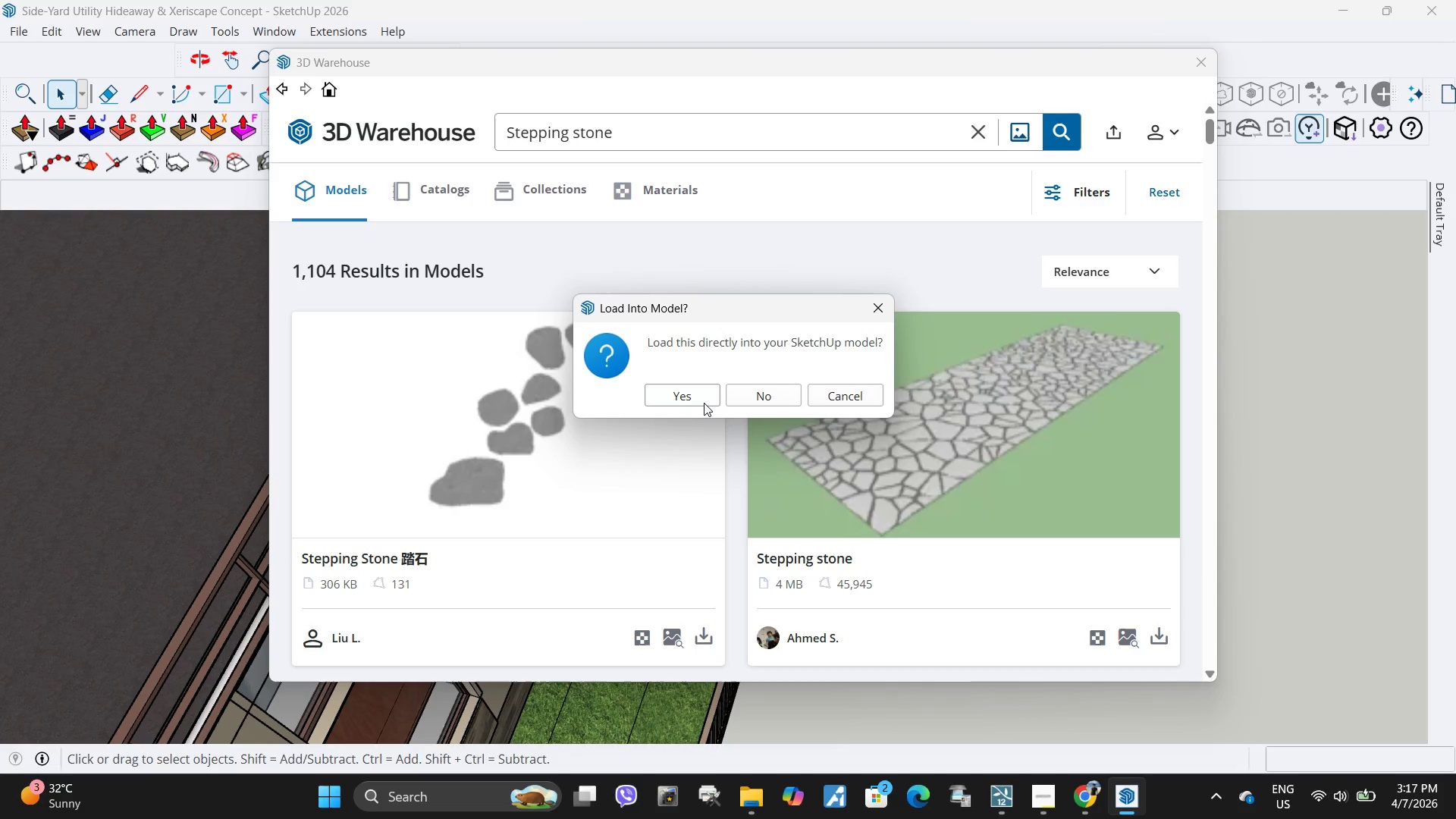 
left_click([702, 403])
 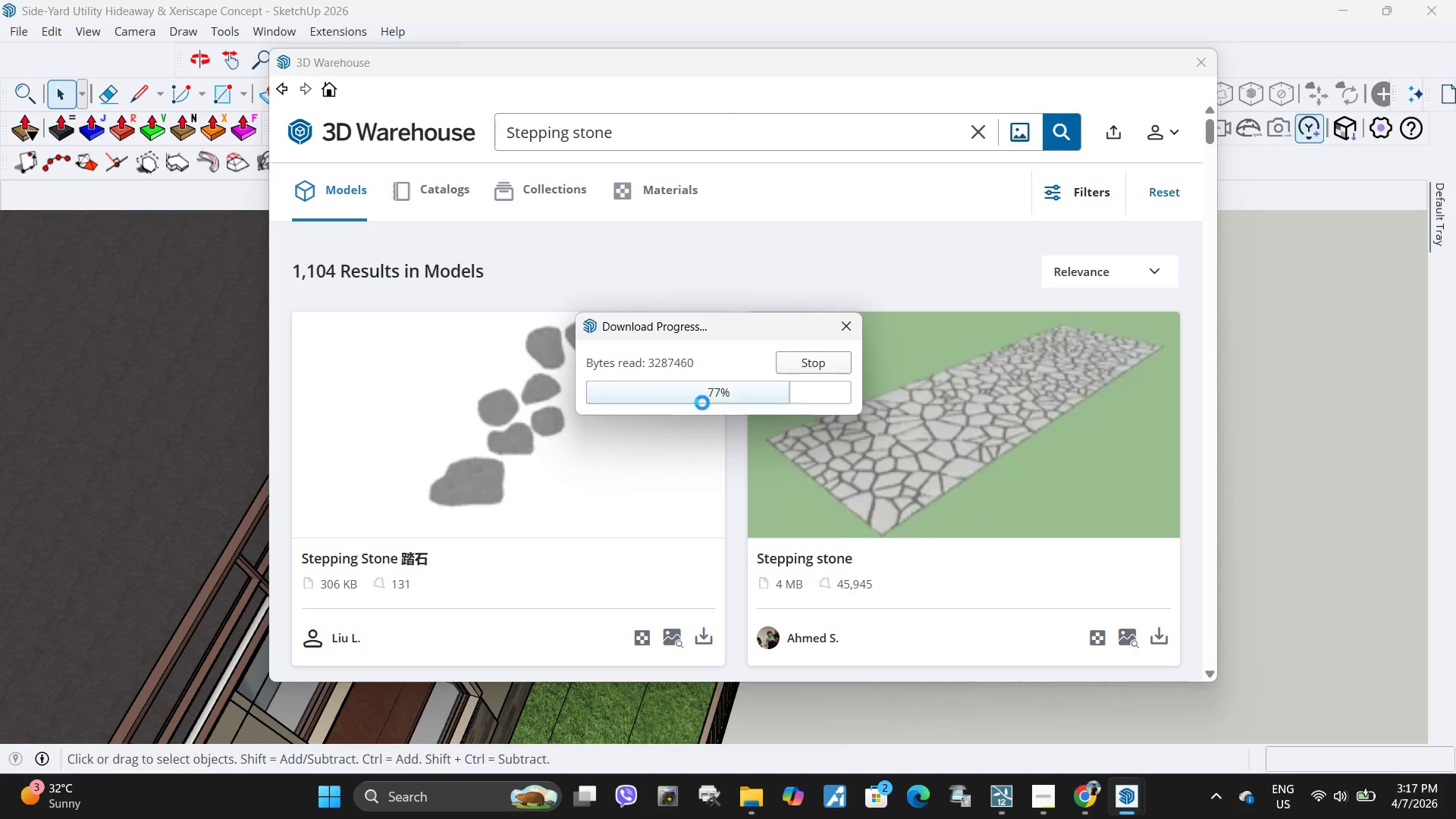 
scroll: coordinate [696, 474], scroll_direction: down, amount: 69.0
 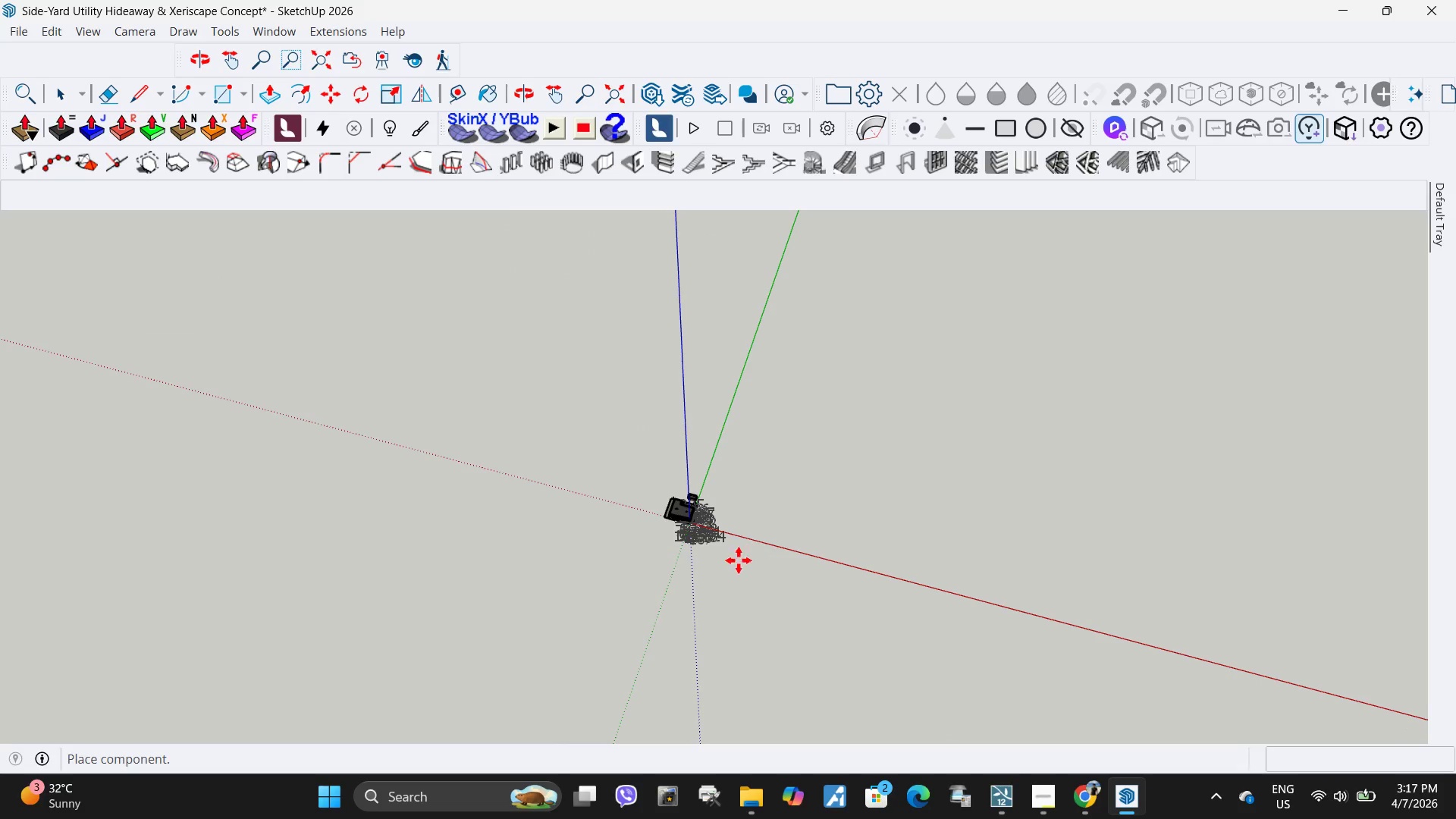 
scroll: coordinate [685, 519], scroll_direction: up, amount: 46.0
 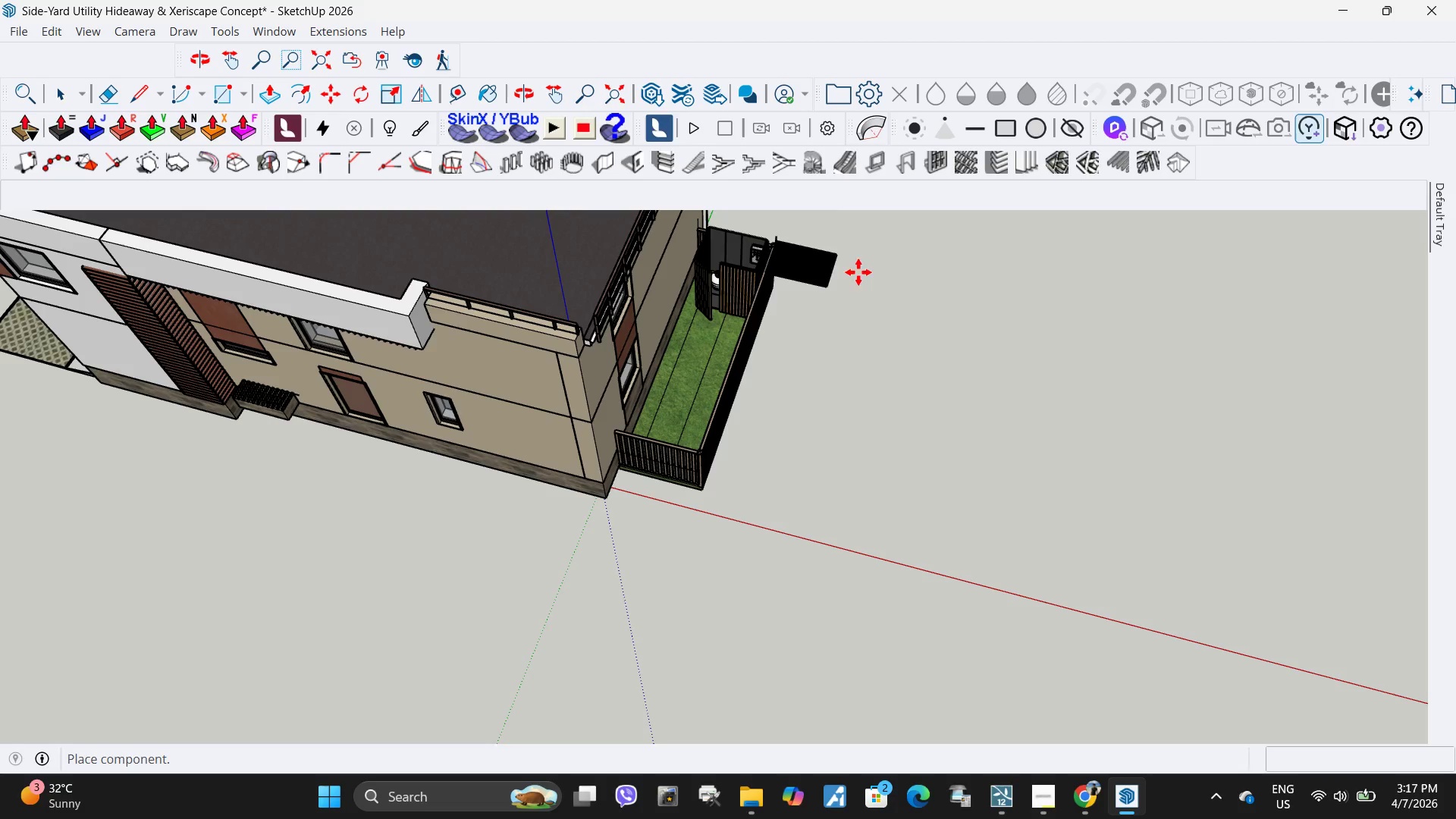 
double_click([829, 284])
 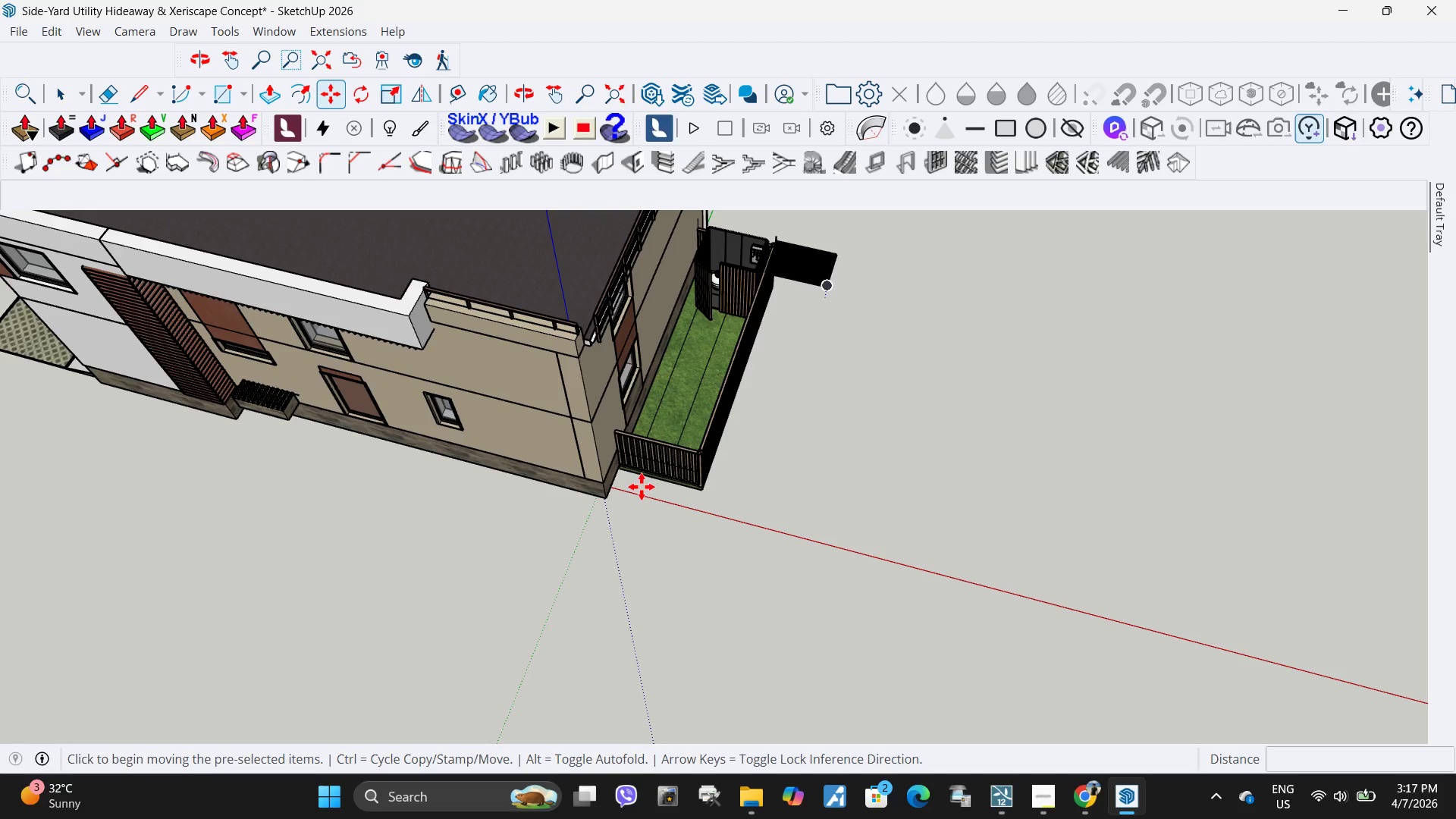 
scroll: coordinate [783, 425], scroll_direction: down, amount: 33.0
 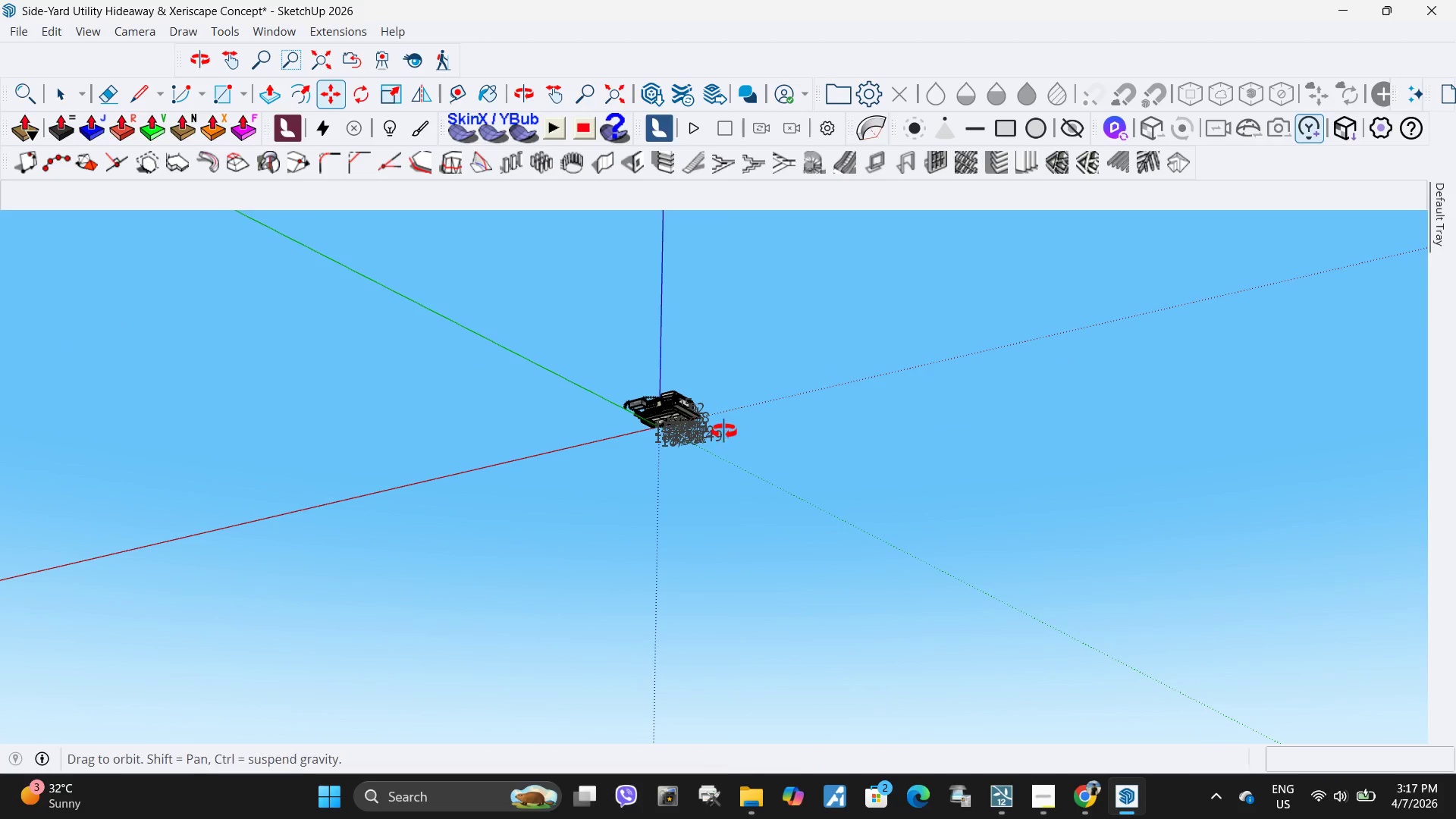 
scroll: coordinate [620, 414], scroll_direction: up, amount: 10.0
 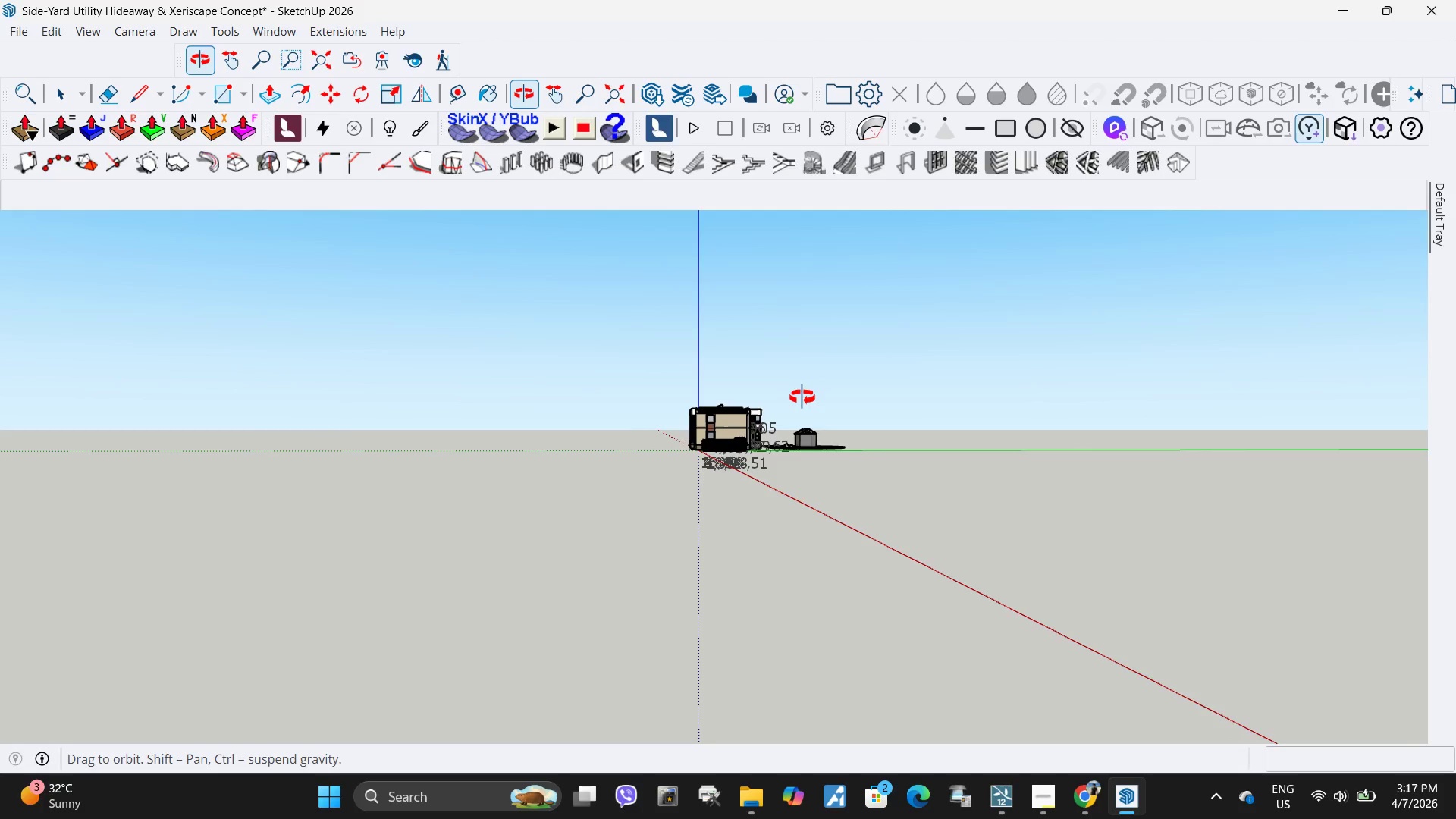 
key(Control+Z)
 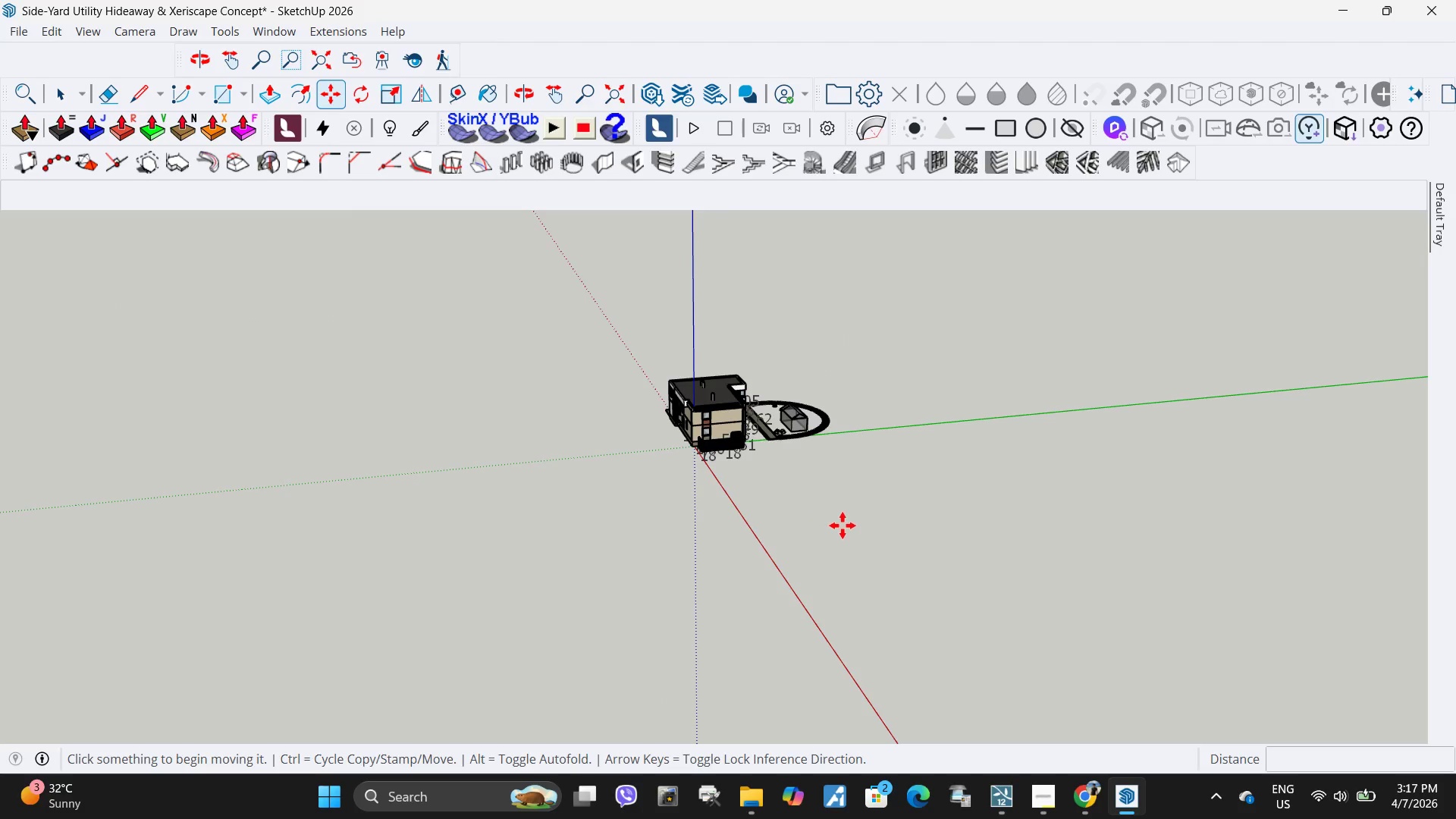 
key(Space)
 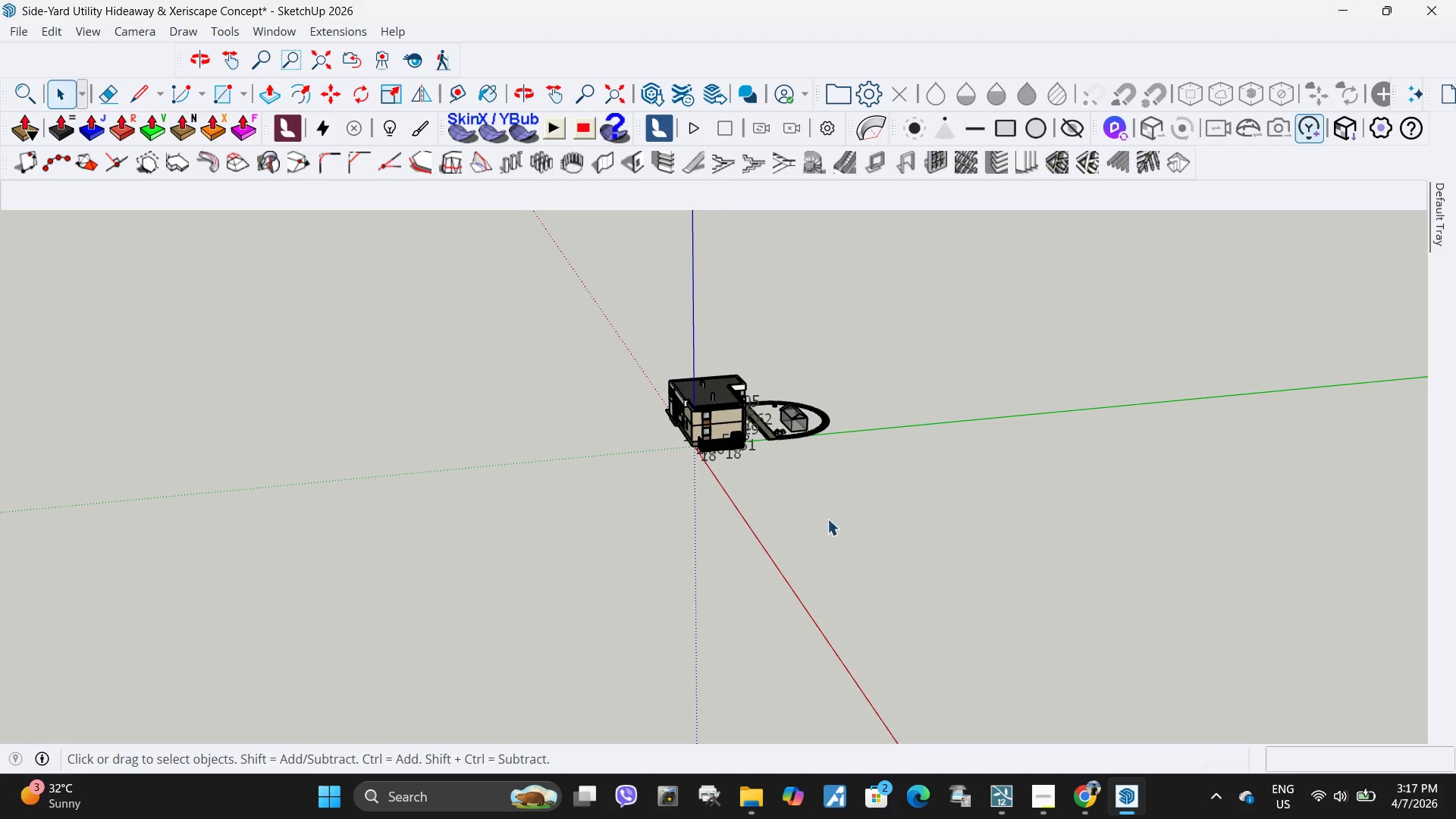 
key(Control+ControlLeft)
 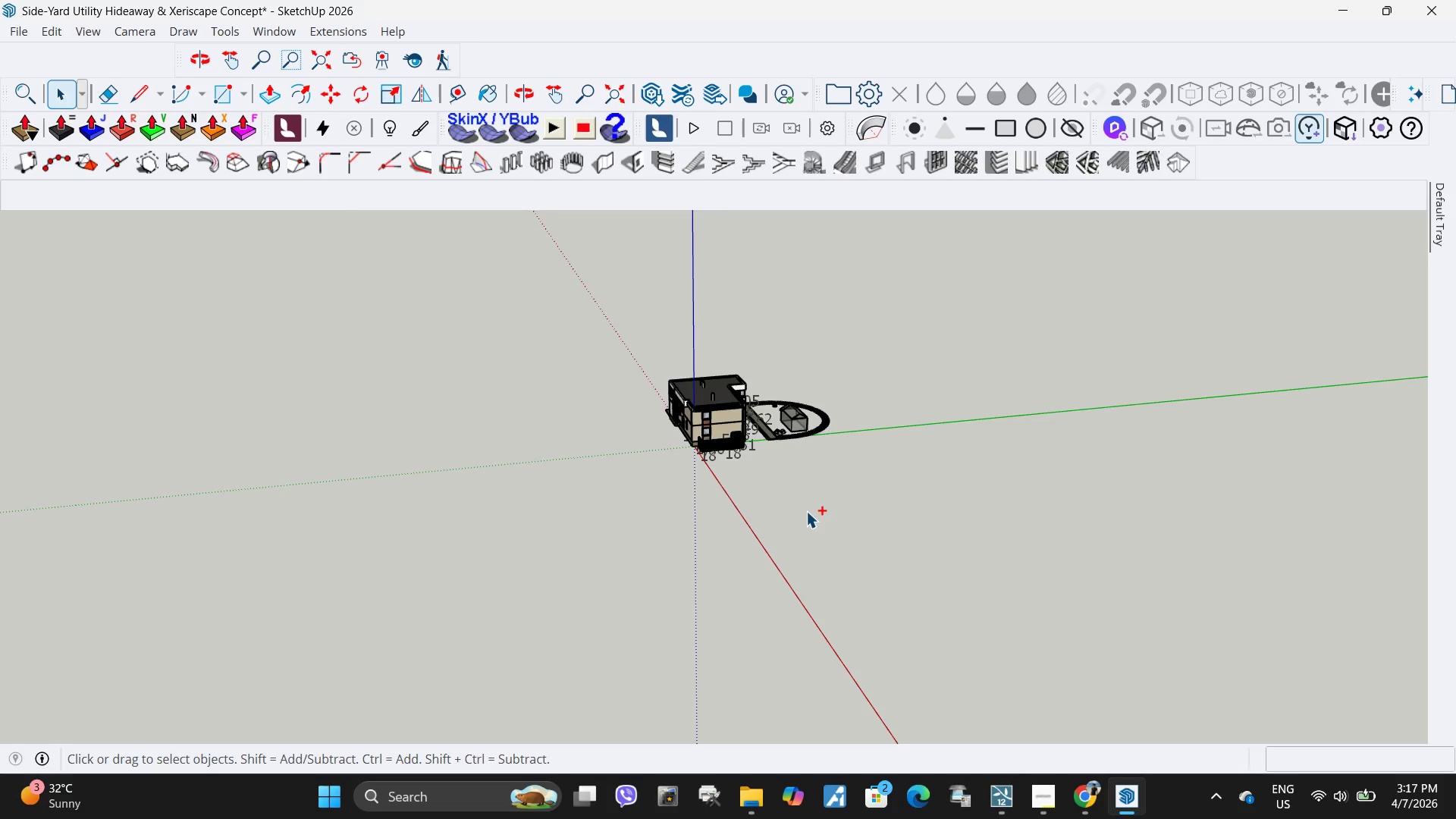 
key(Control+Z)
 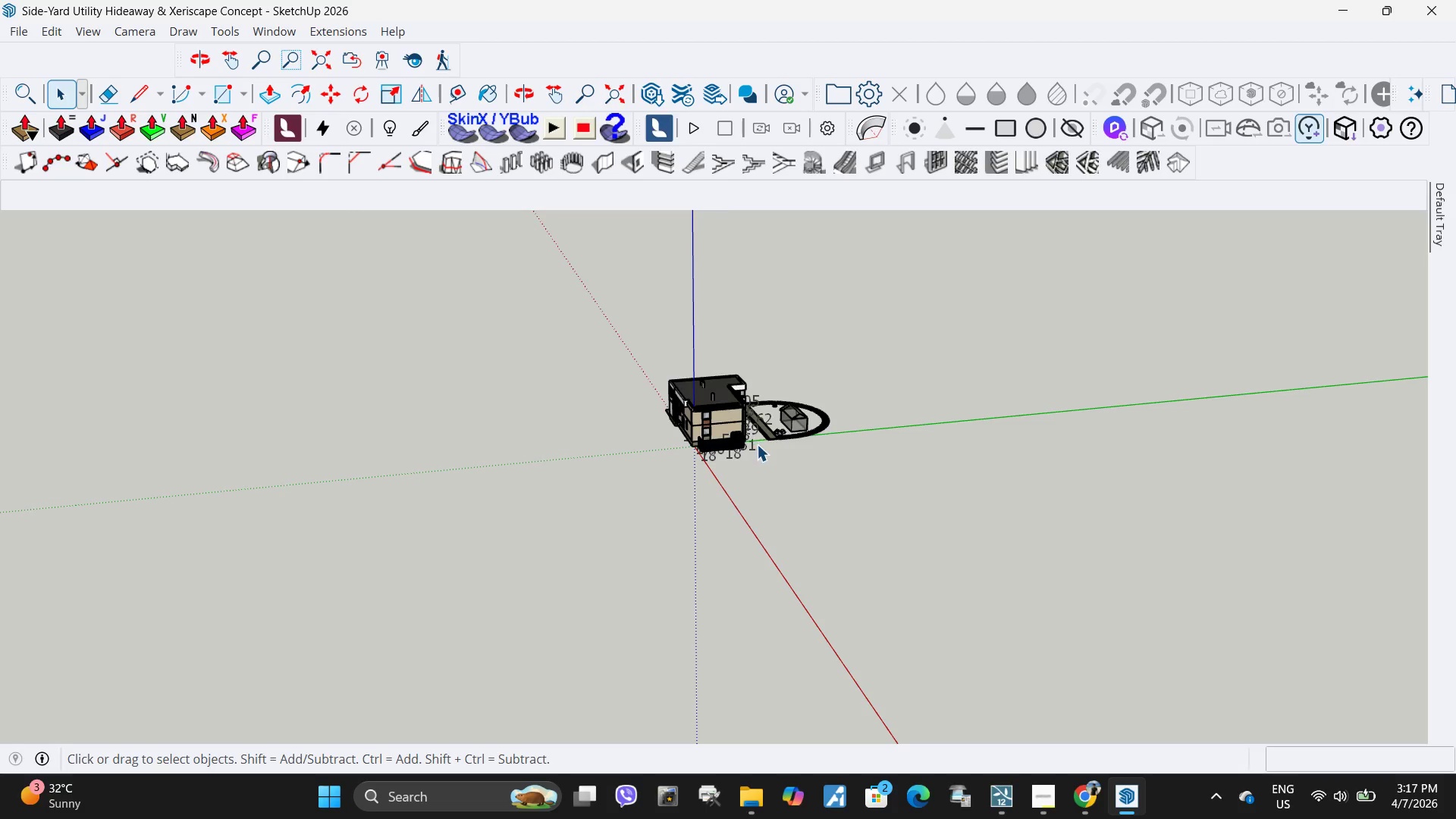 
key(Control+ControlLeft)
 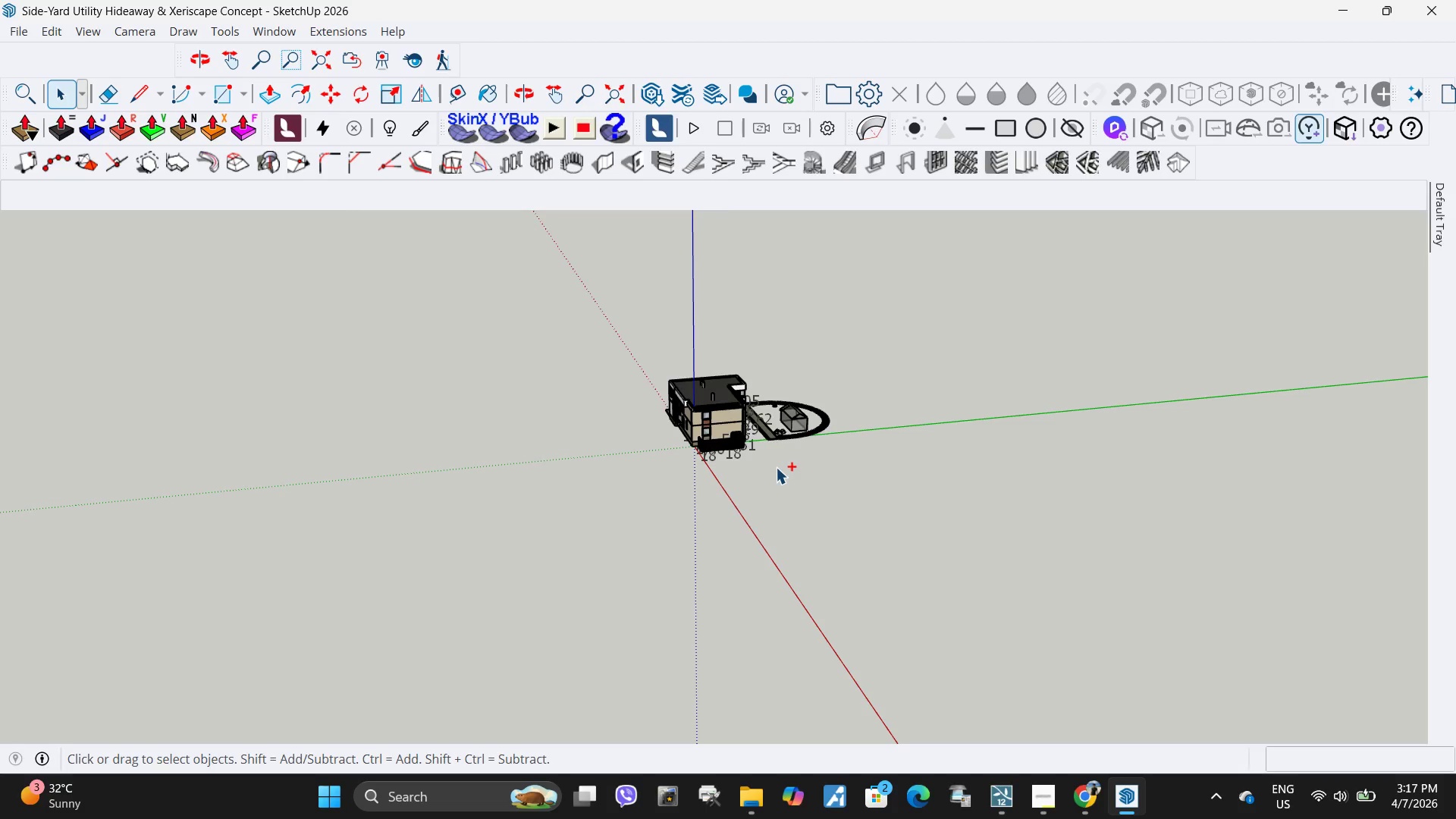 
key(Control+Z)
 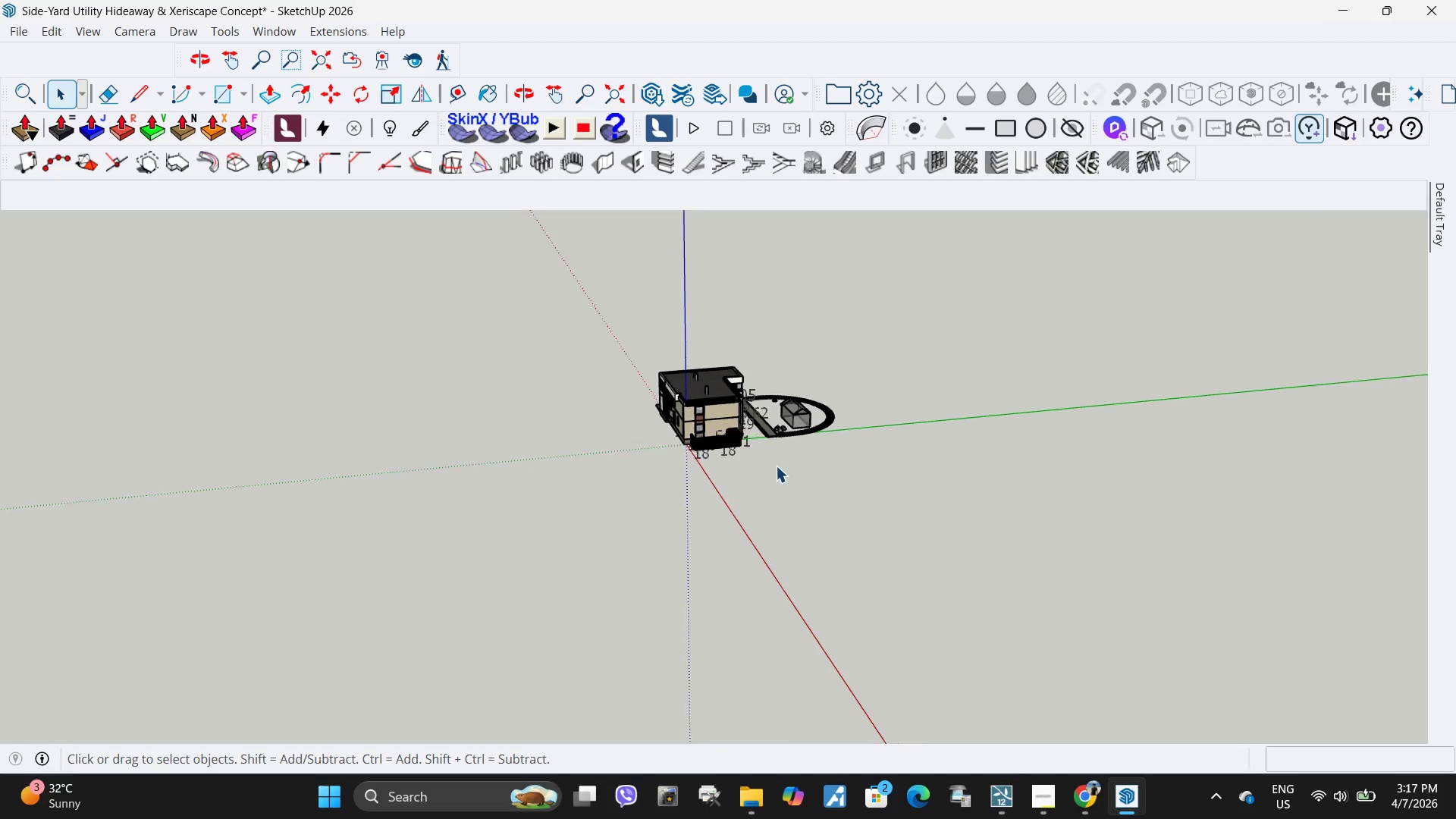 
scroll: coordinate [525, 537], scroll_direction: up, amount: 29.0
 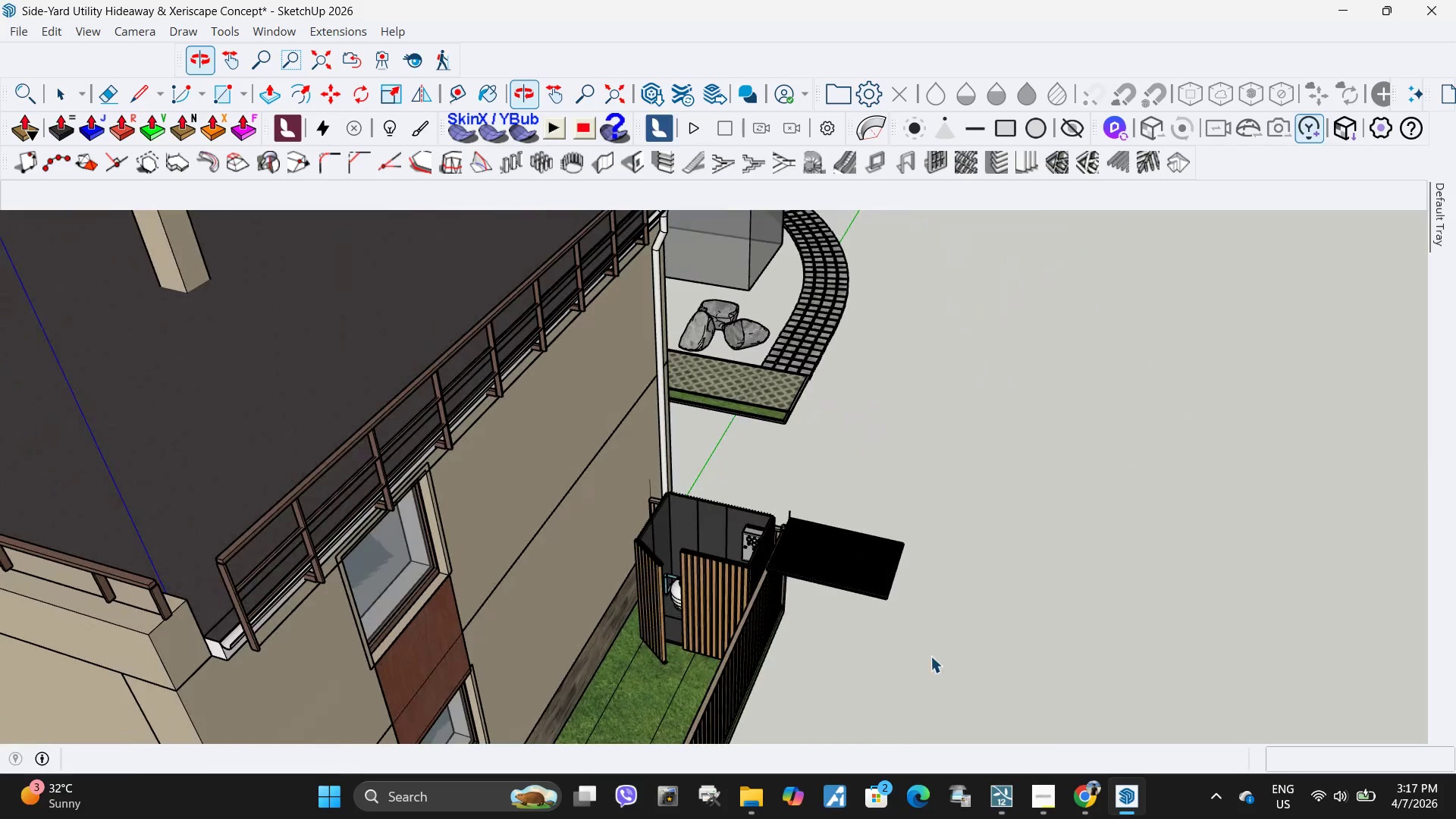 
left_click([837, 568])
 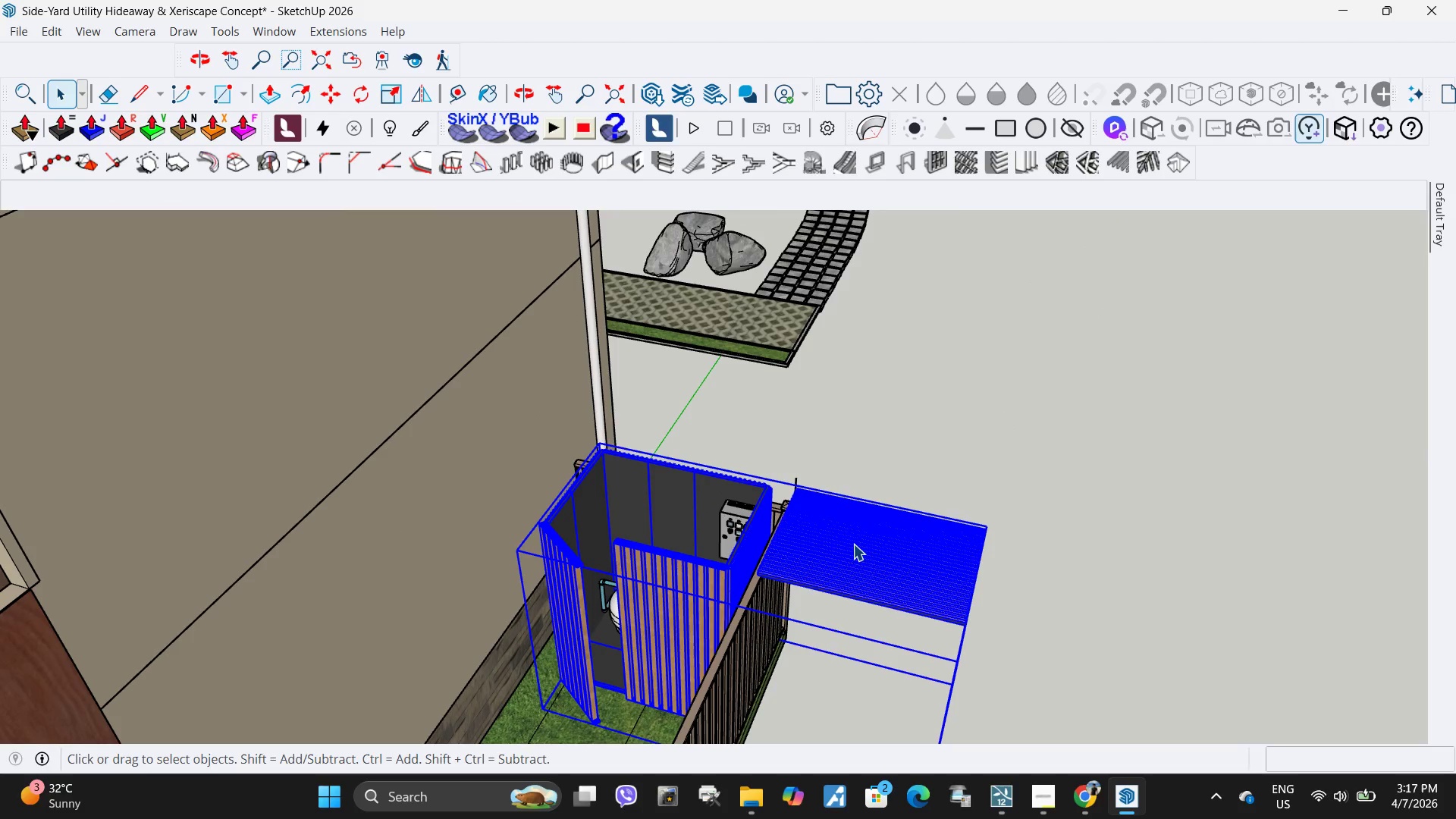 
scroll: coordinate [817, 579], scroll_direction: up, amount: 6.0
 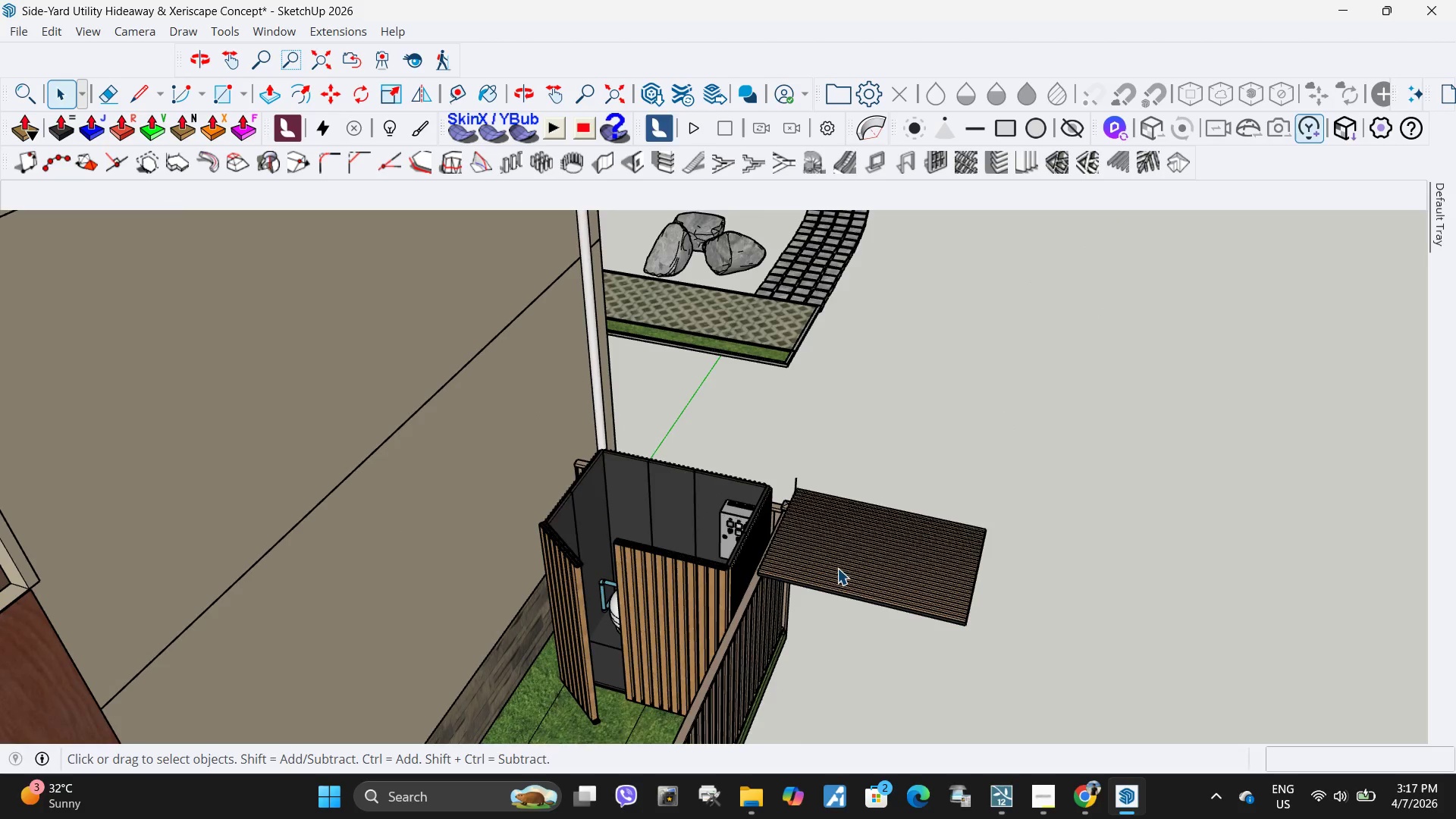 
double_click([853, 544])
 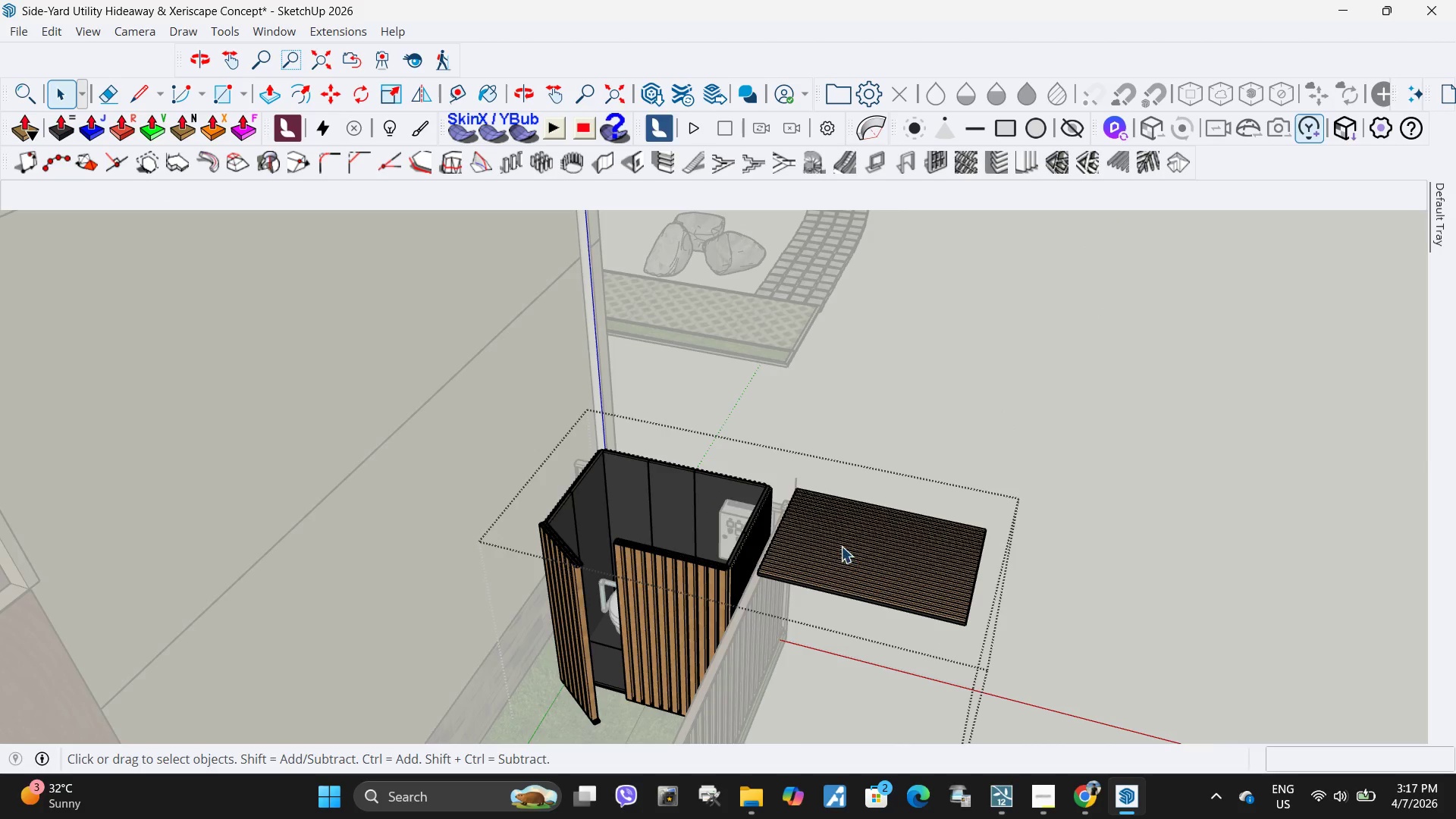 
triple_click([840, 547])
 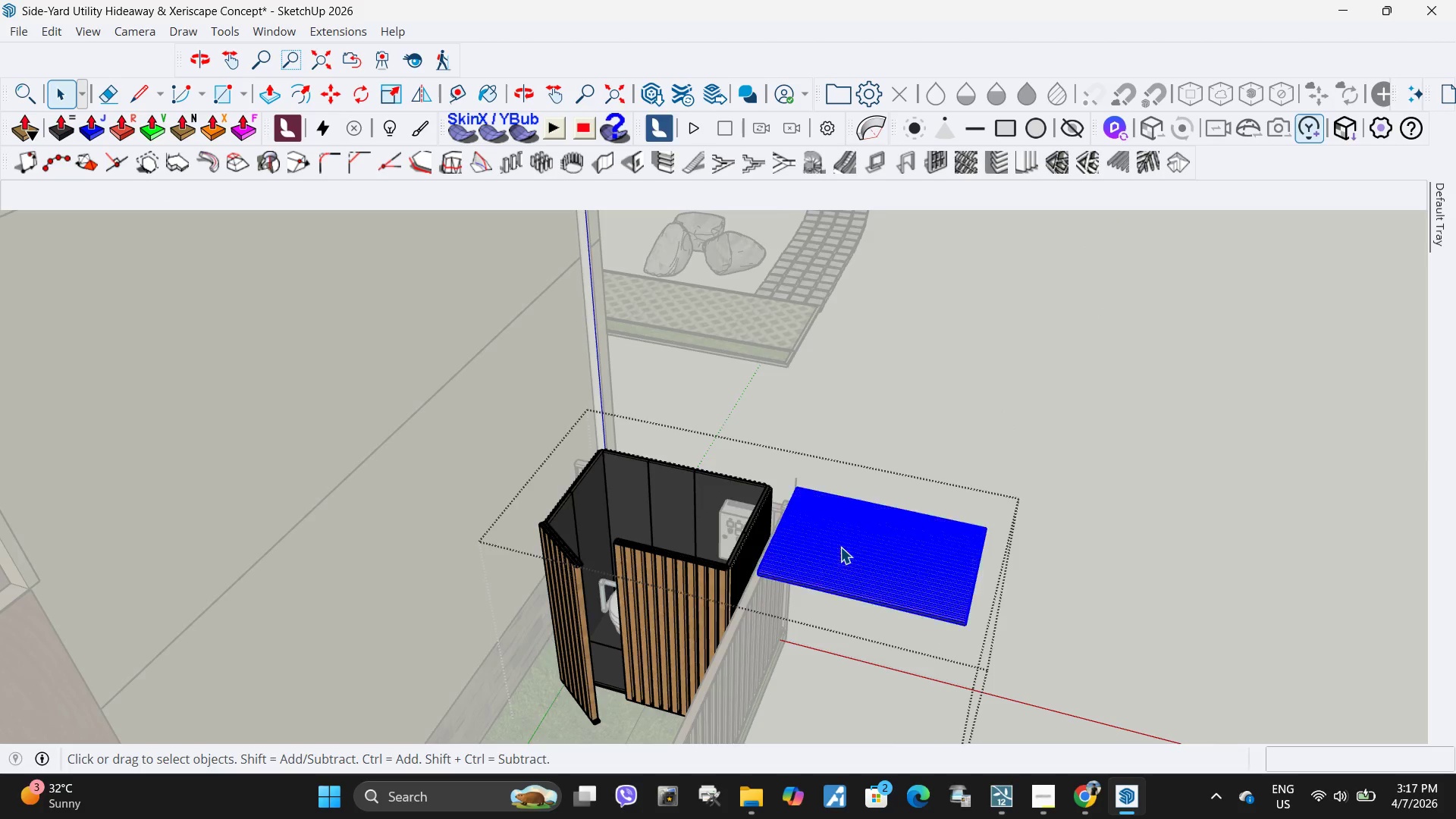 
triple_click([840, 547])
 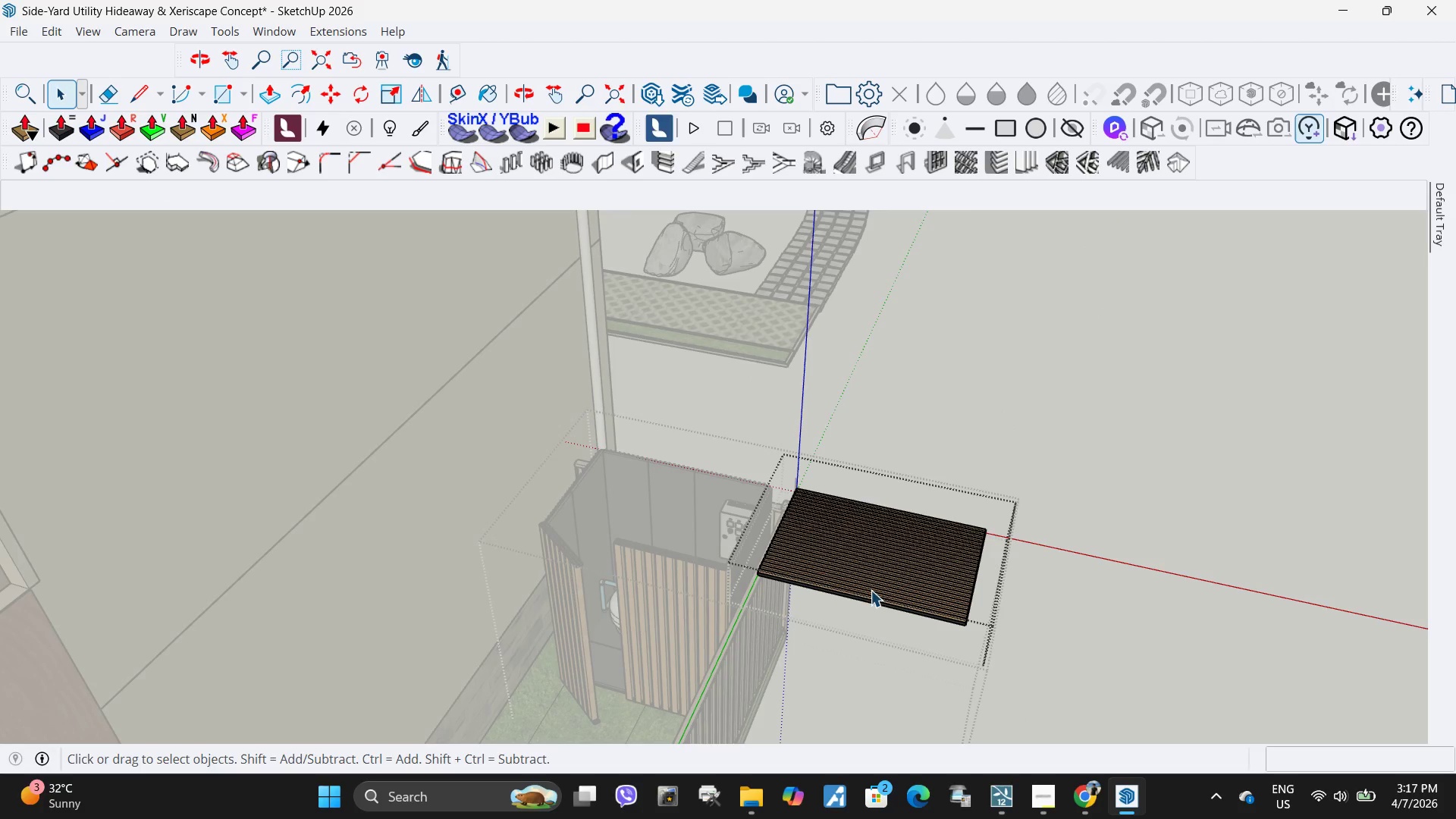 
key(Escape)
 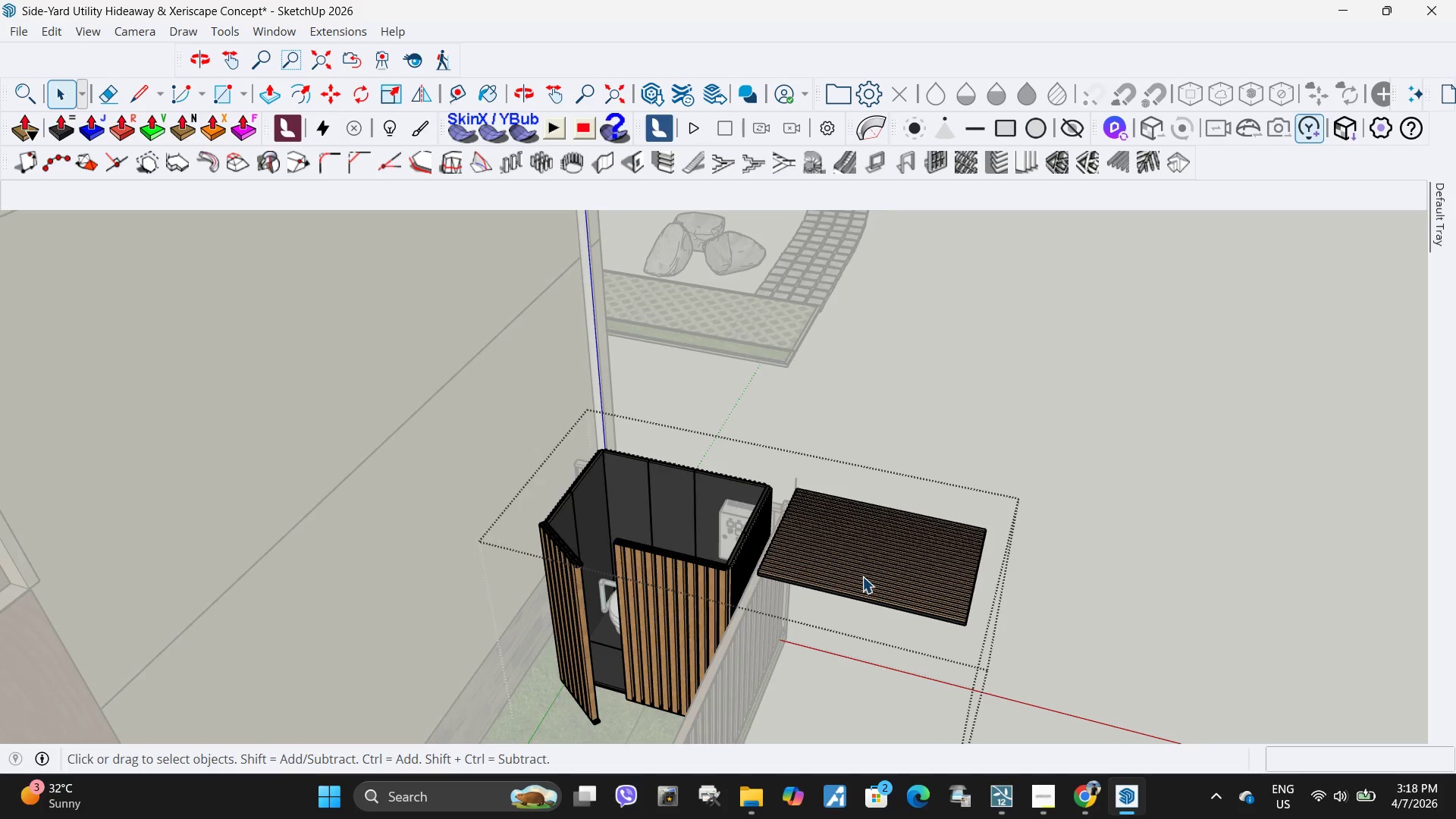 
left_click([862, 576])
 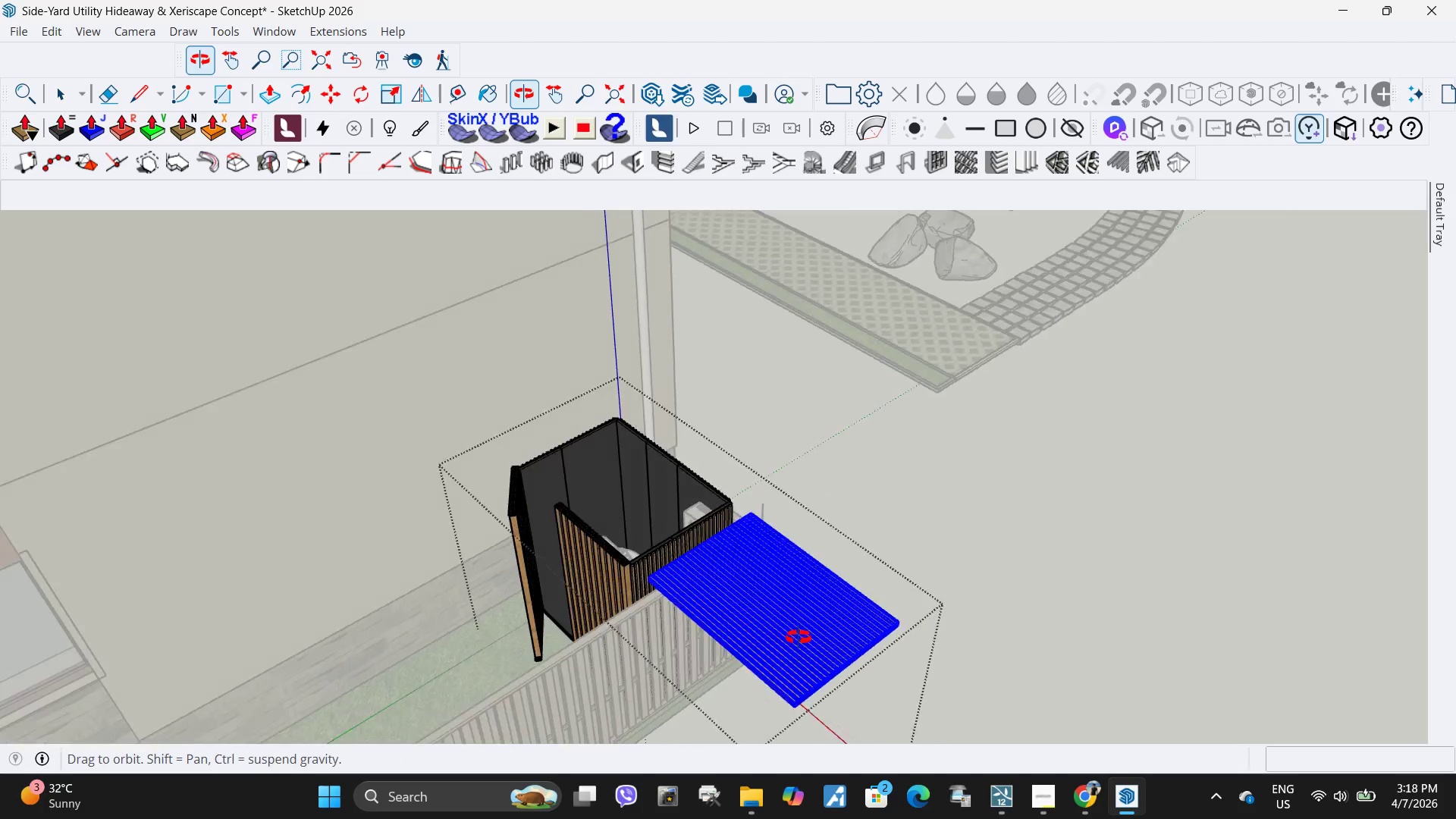 
scroll: coordinate [707, 650], scroll_direction: up, amount: 15.0
 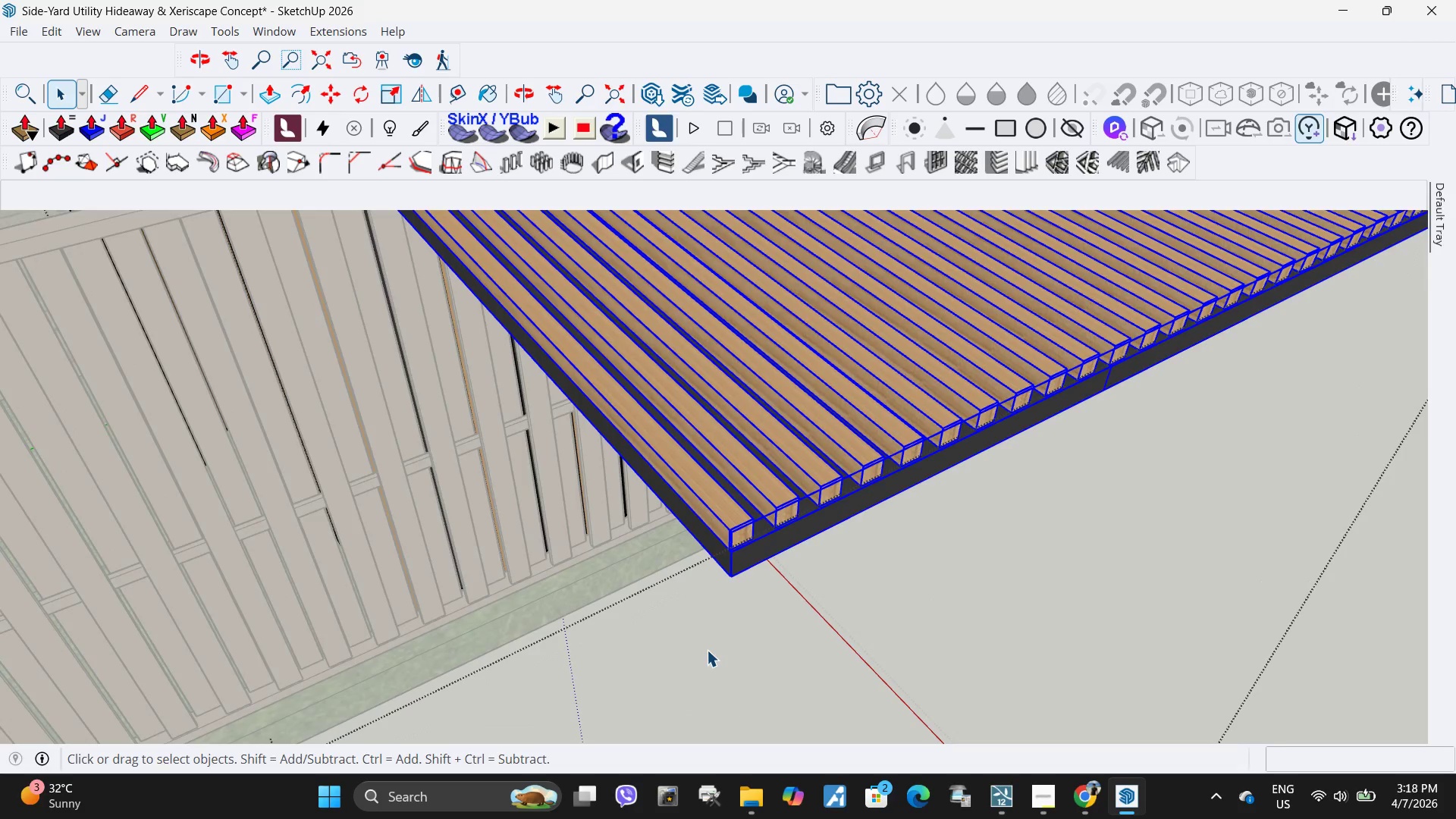 
key(M)
 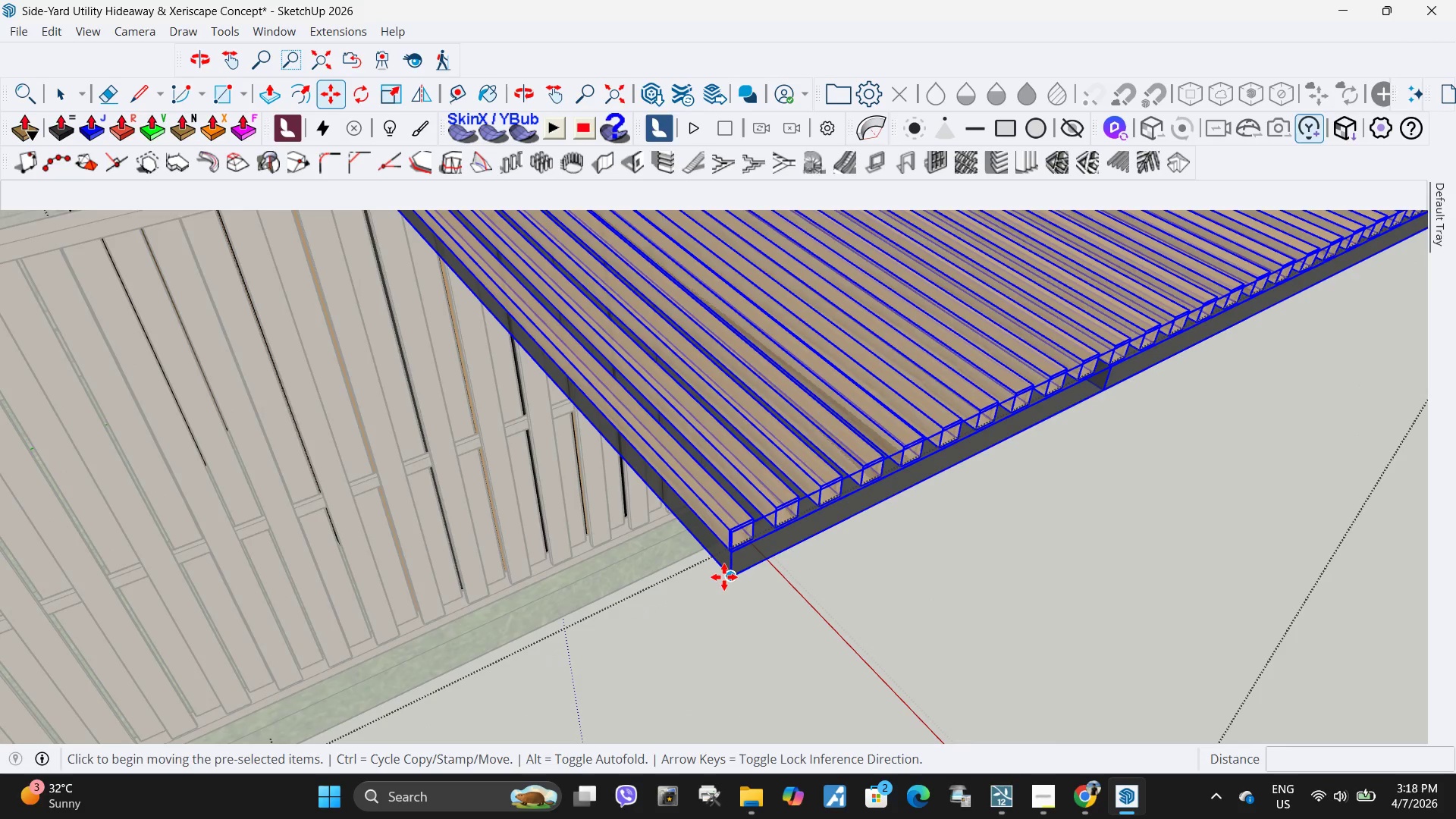 
left_click([724, 577])
 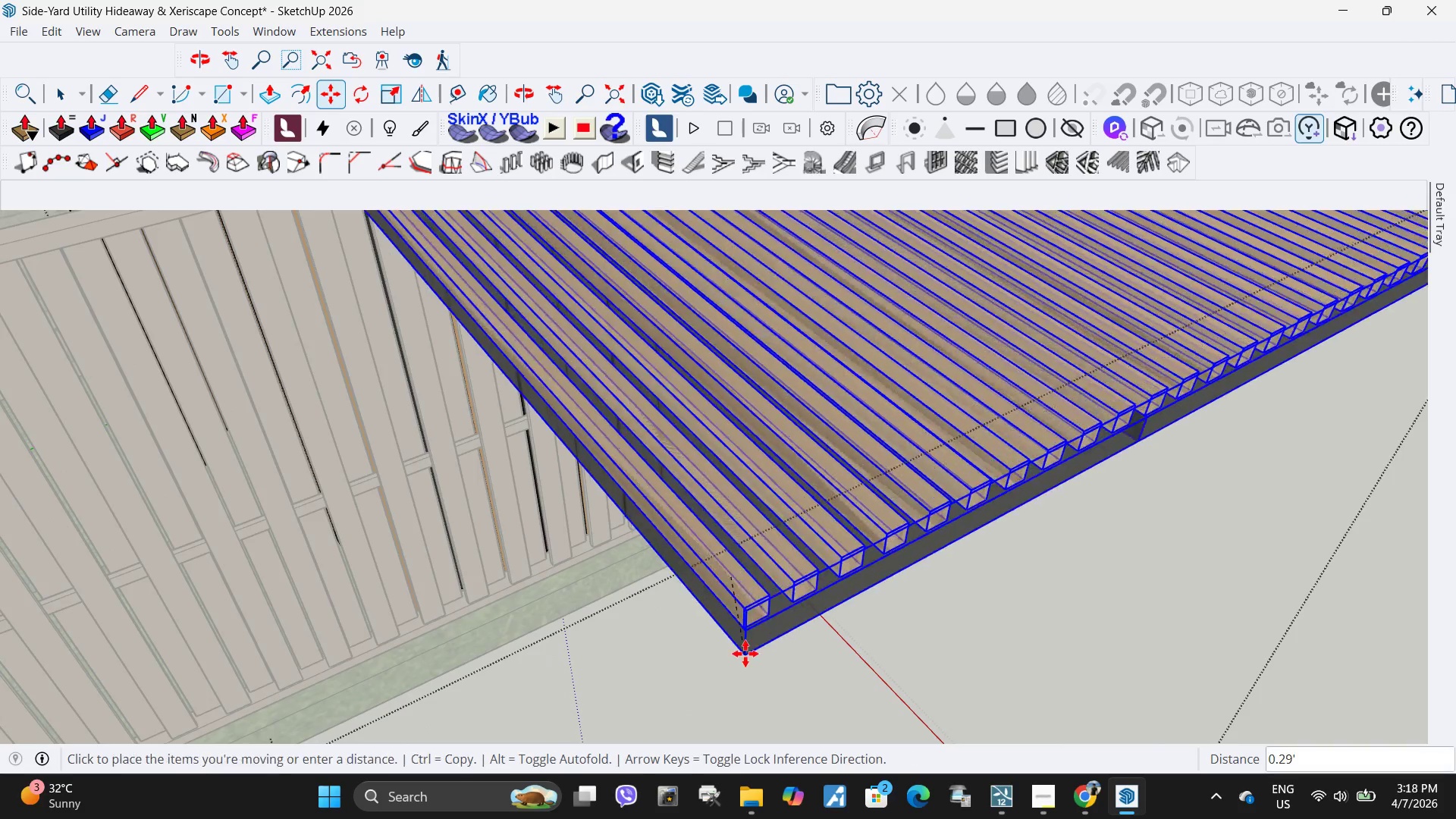 
scroll: coordinate [629, 500], scroll_direction: down, amount: 8.0
 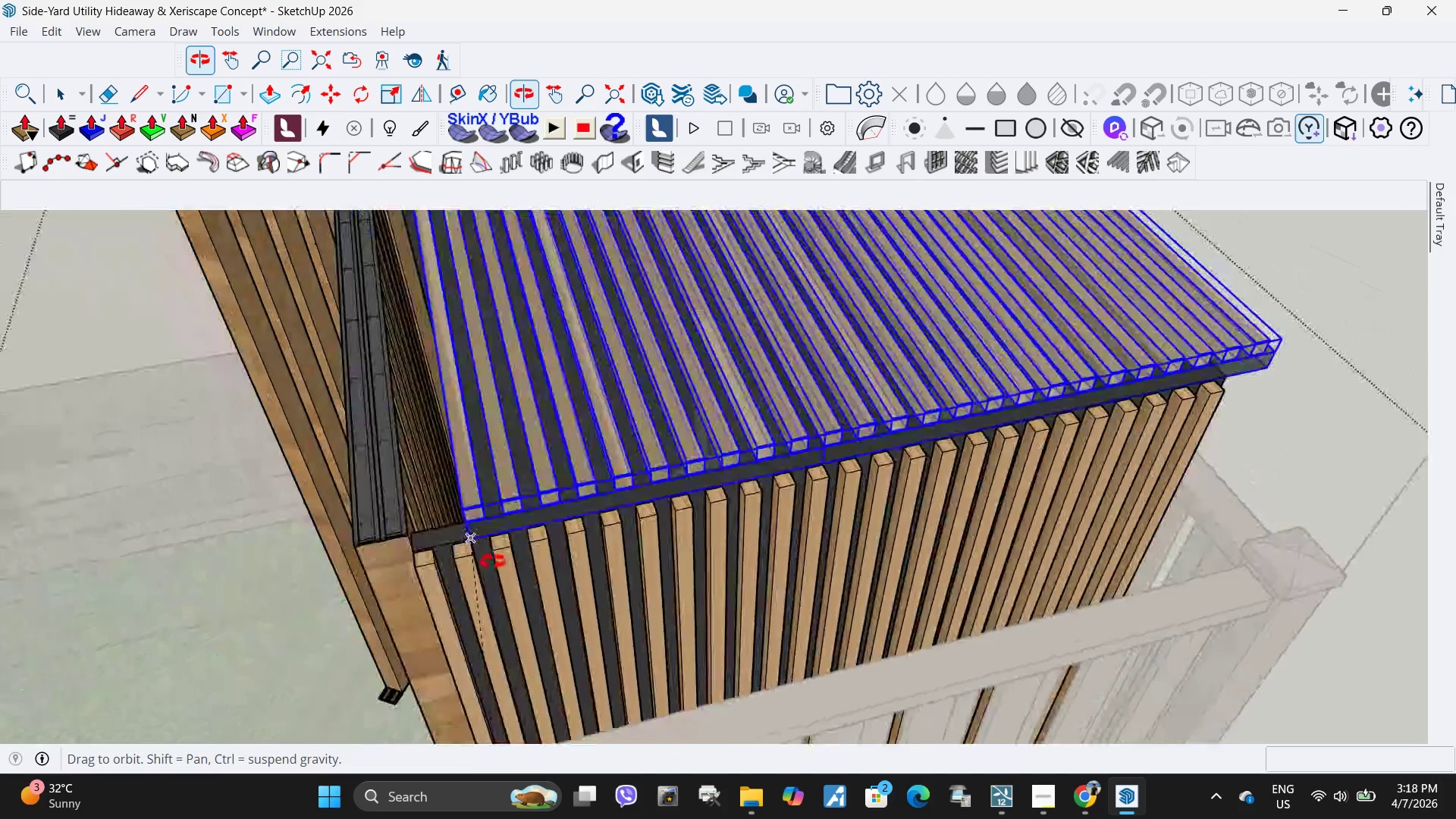 
scroll: coordinate [410, 523], scroll_direction: up, amount: 4.0
 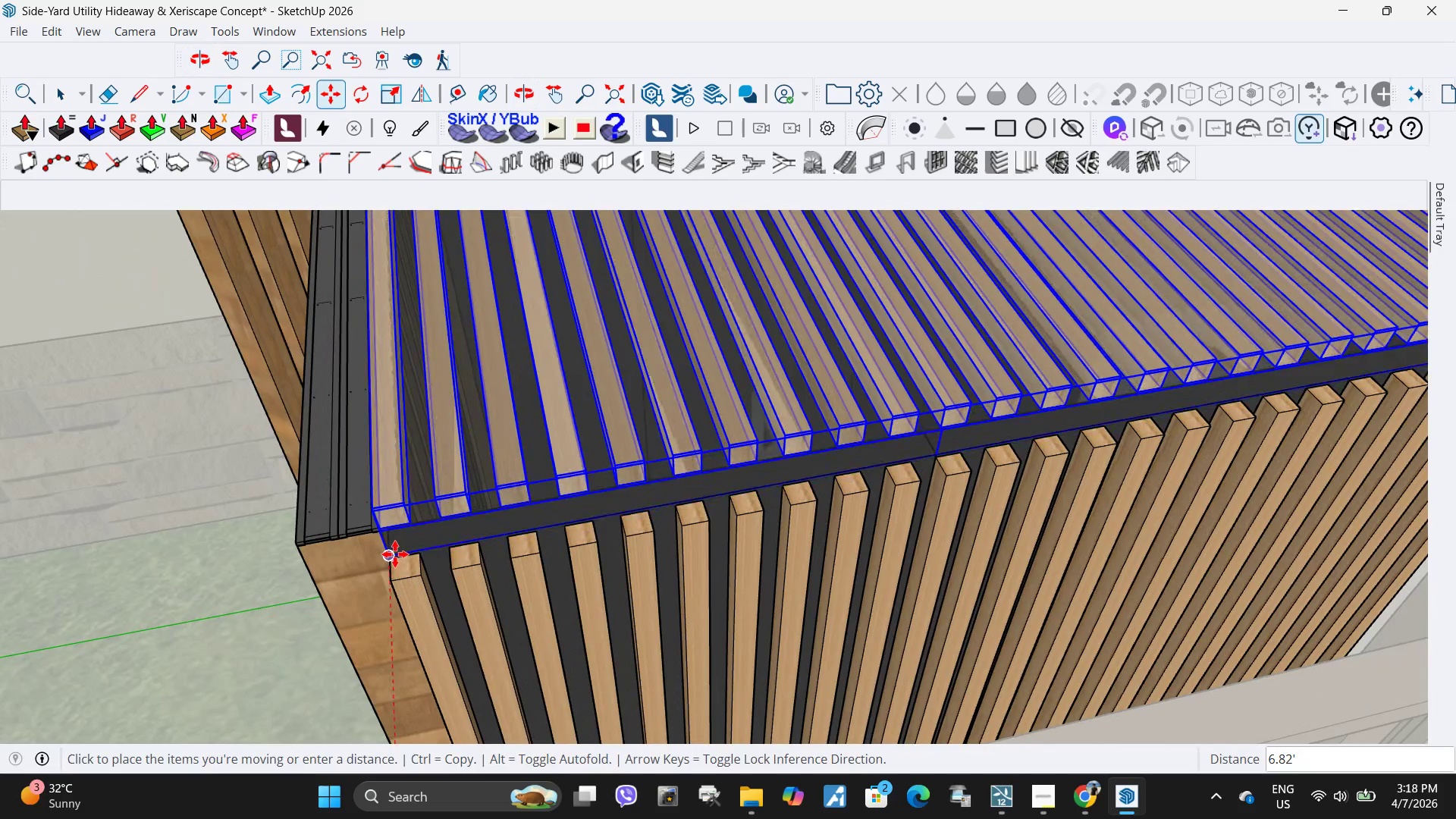 
left_click([395, 554])
 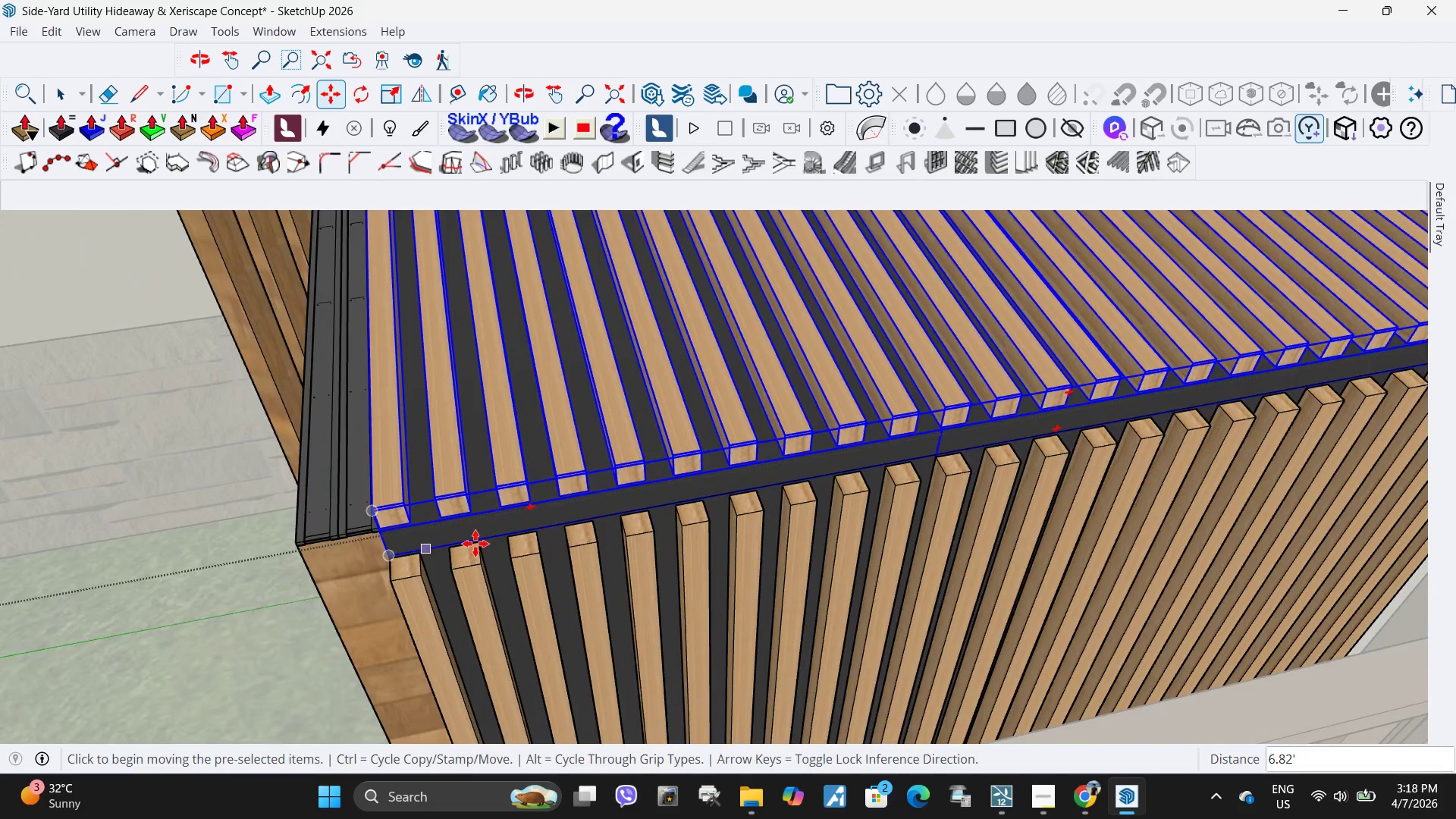 
scroll: coordinate [487, 541], scroll_direction: down, amount: 5.0
 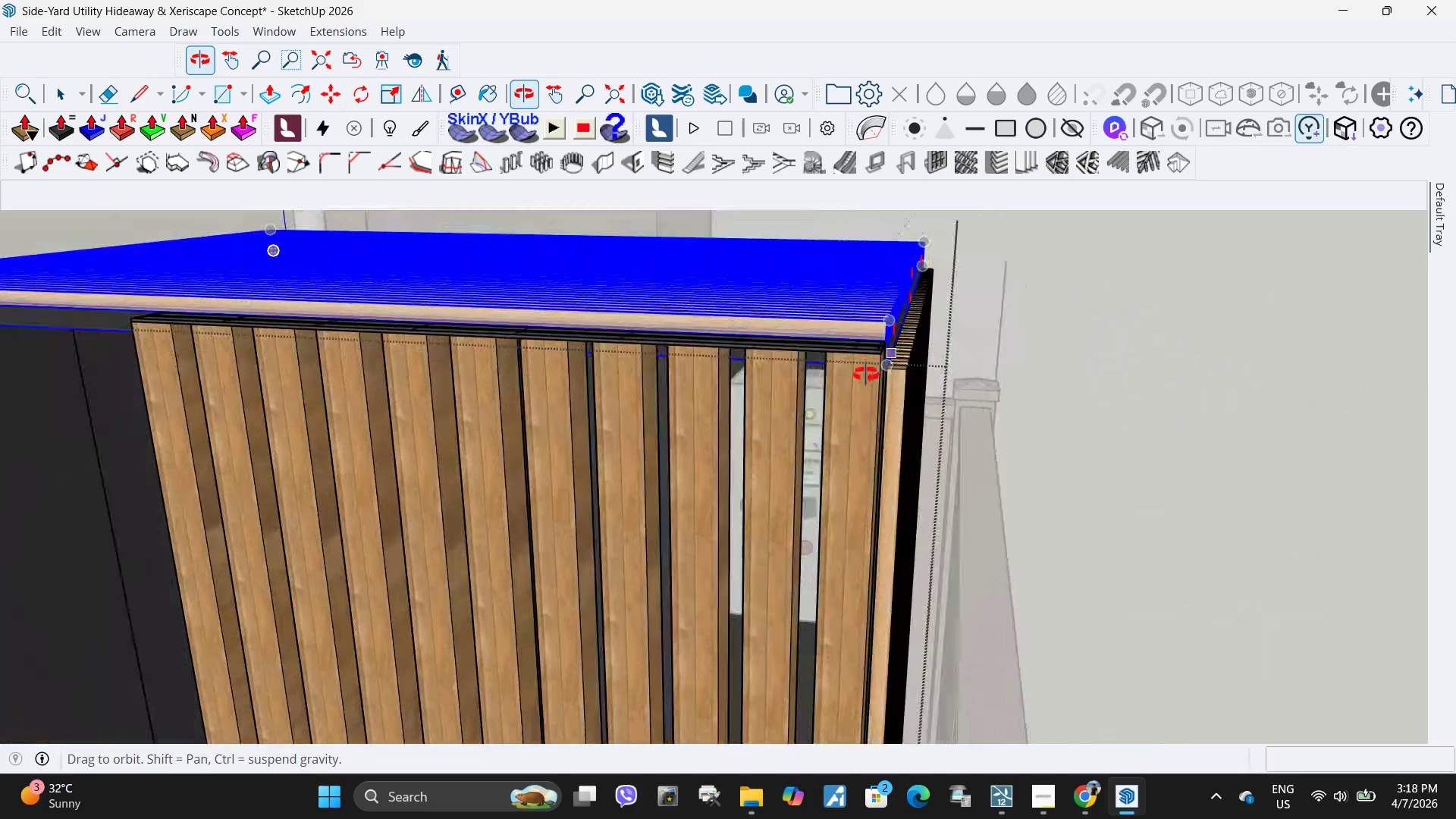 
key(Space)
 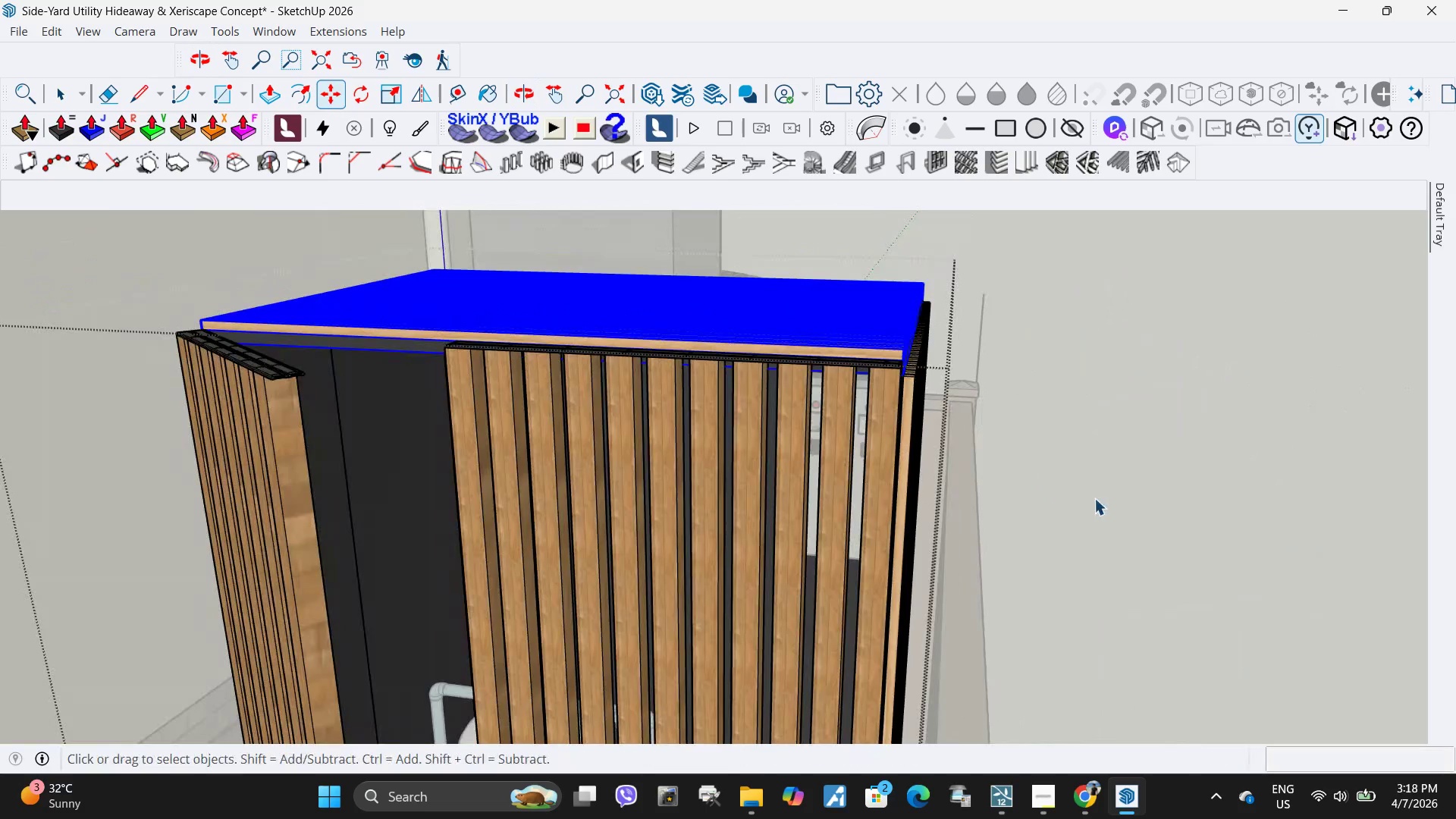 
left_click([1094, 498])
 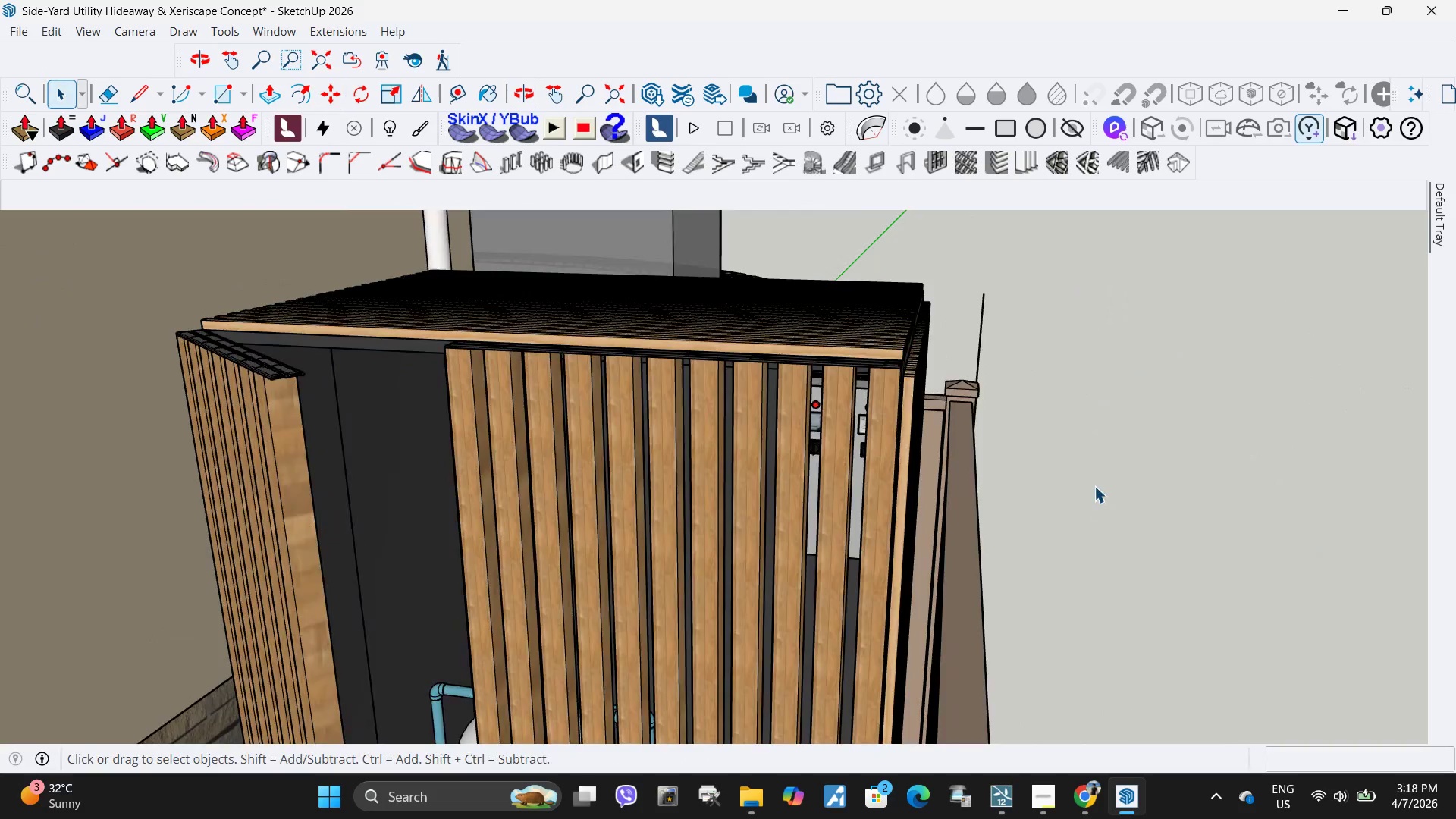 
scroll: coordinate [883, 419], scroll_direction: down, amount: 14.0
 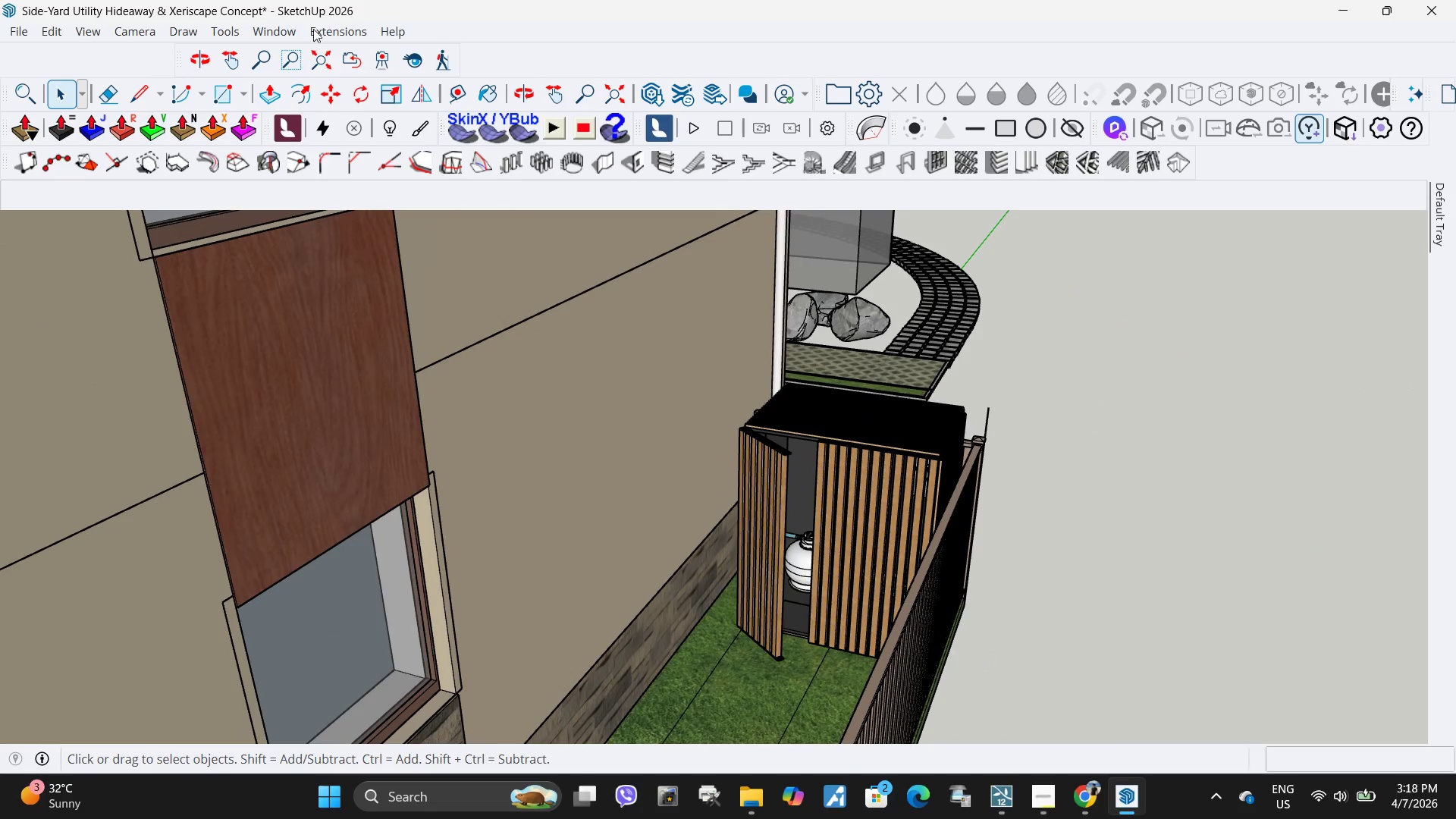 
left_click([20, 28])
 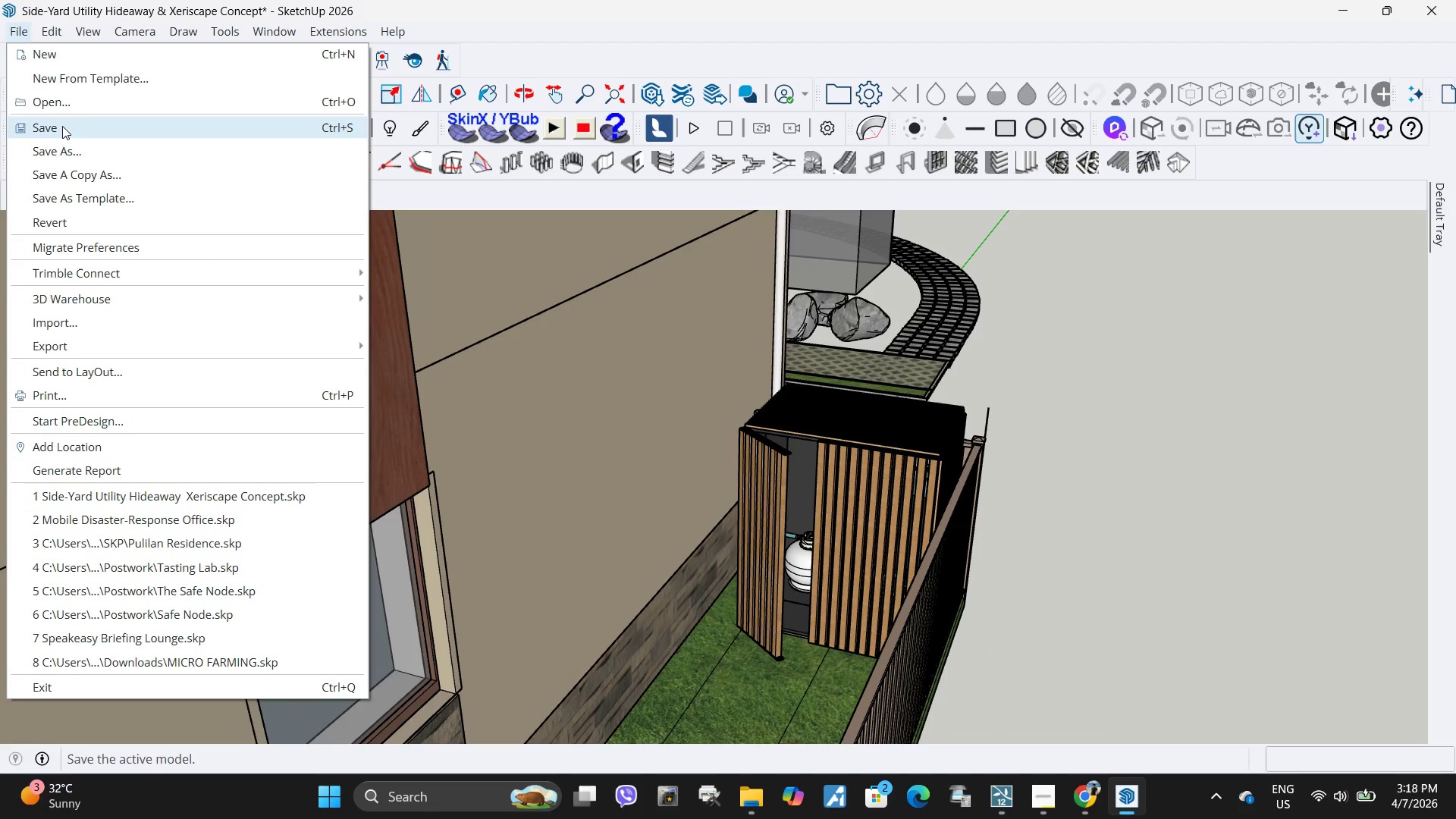 
left_click([62, 126])
 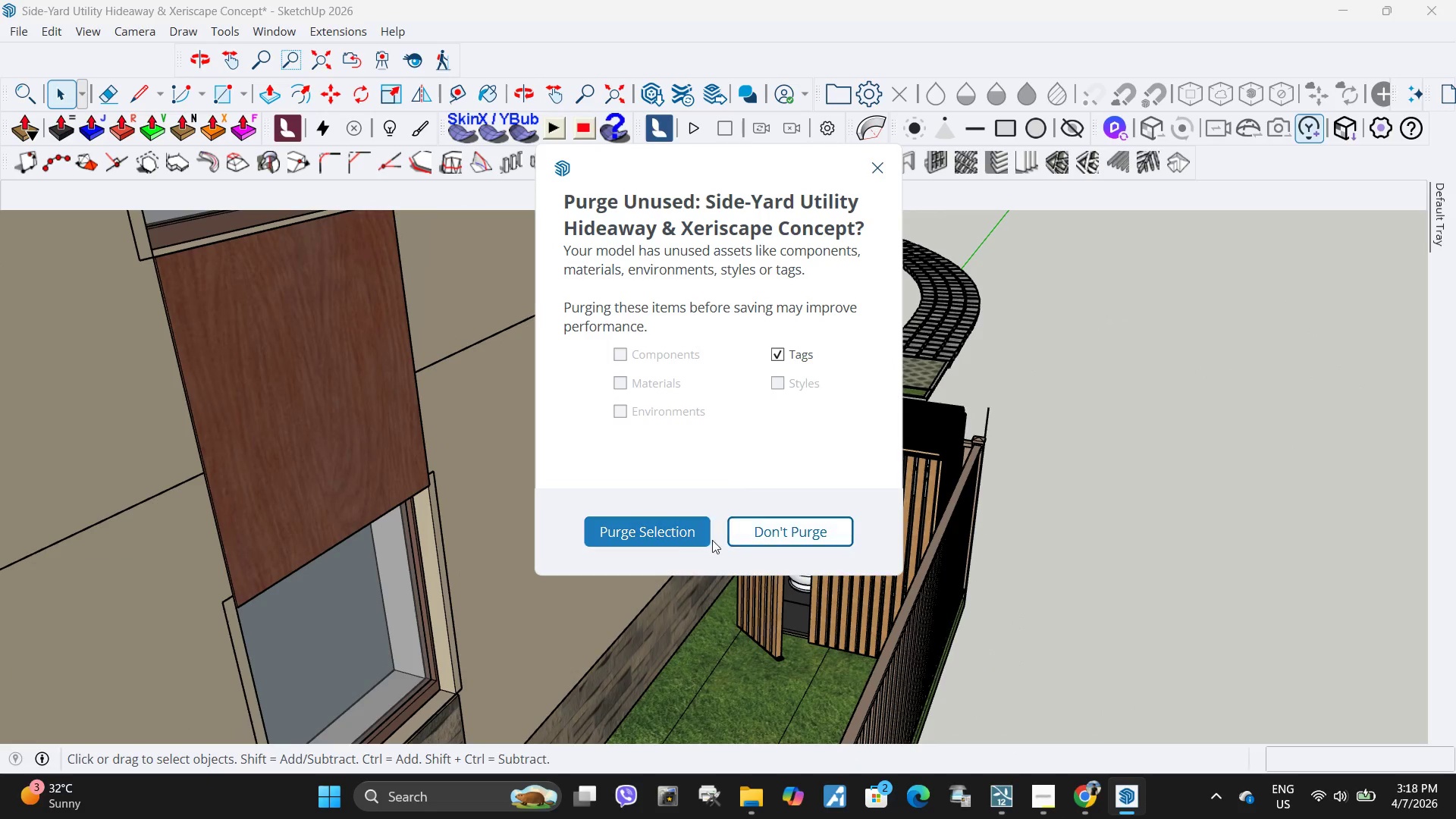 
left_click([691, 534])
 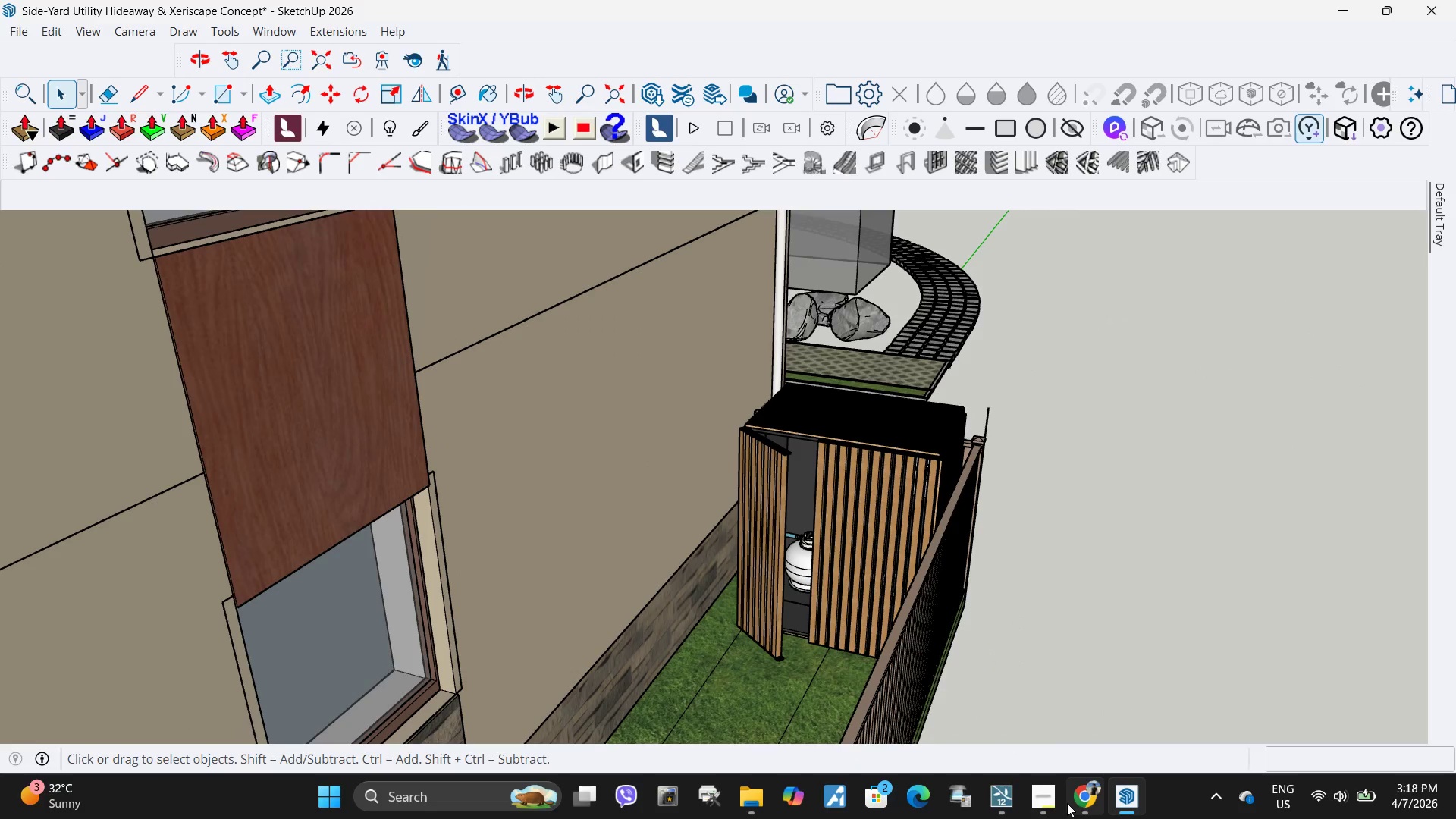 
double_click([1063, 803])